 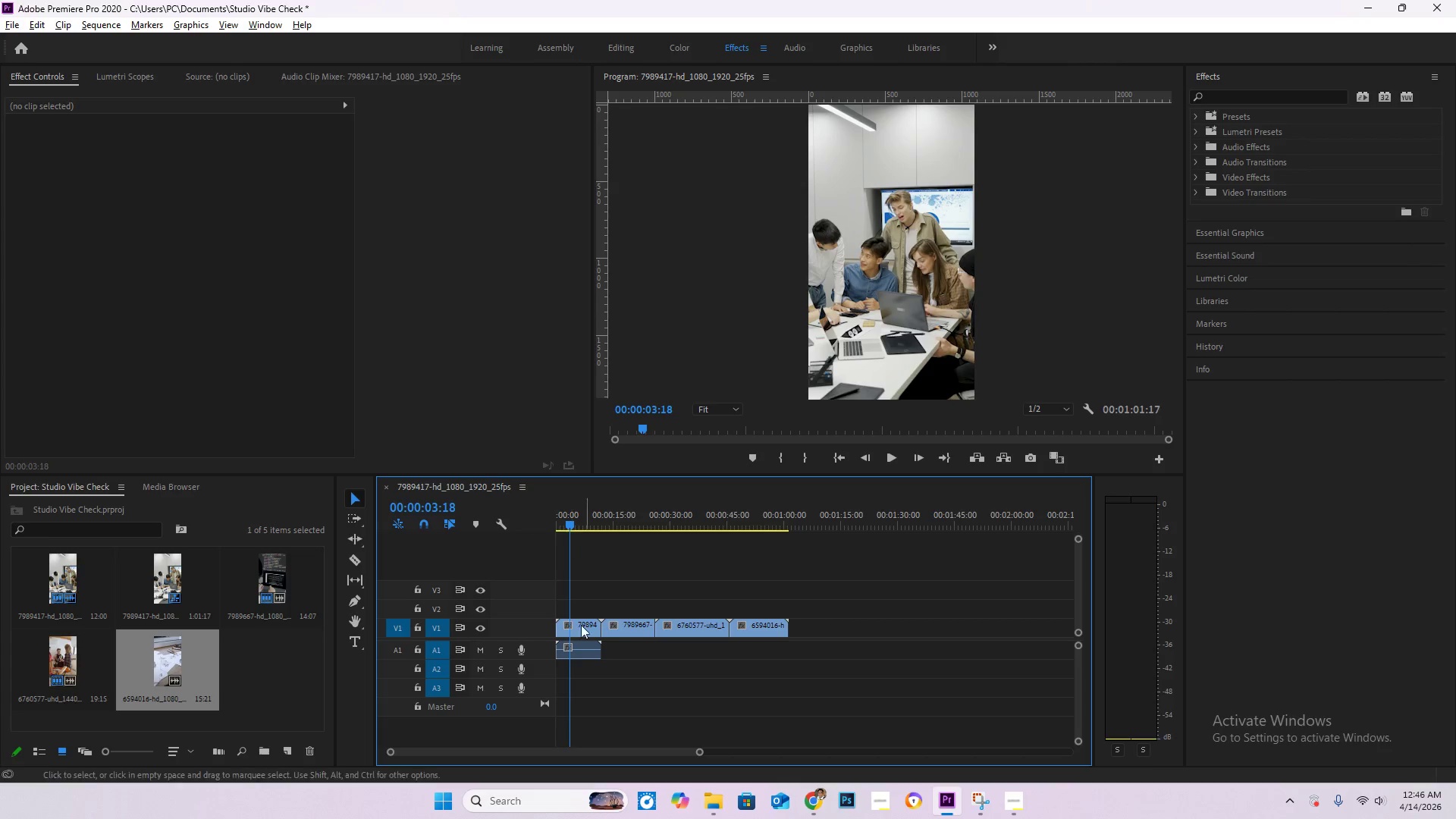 
key(C)
 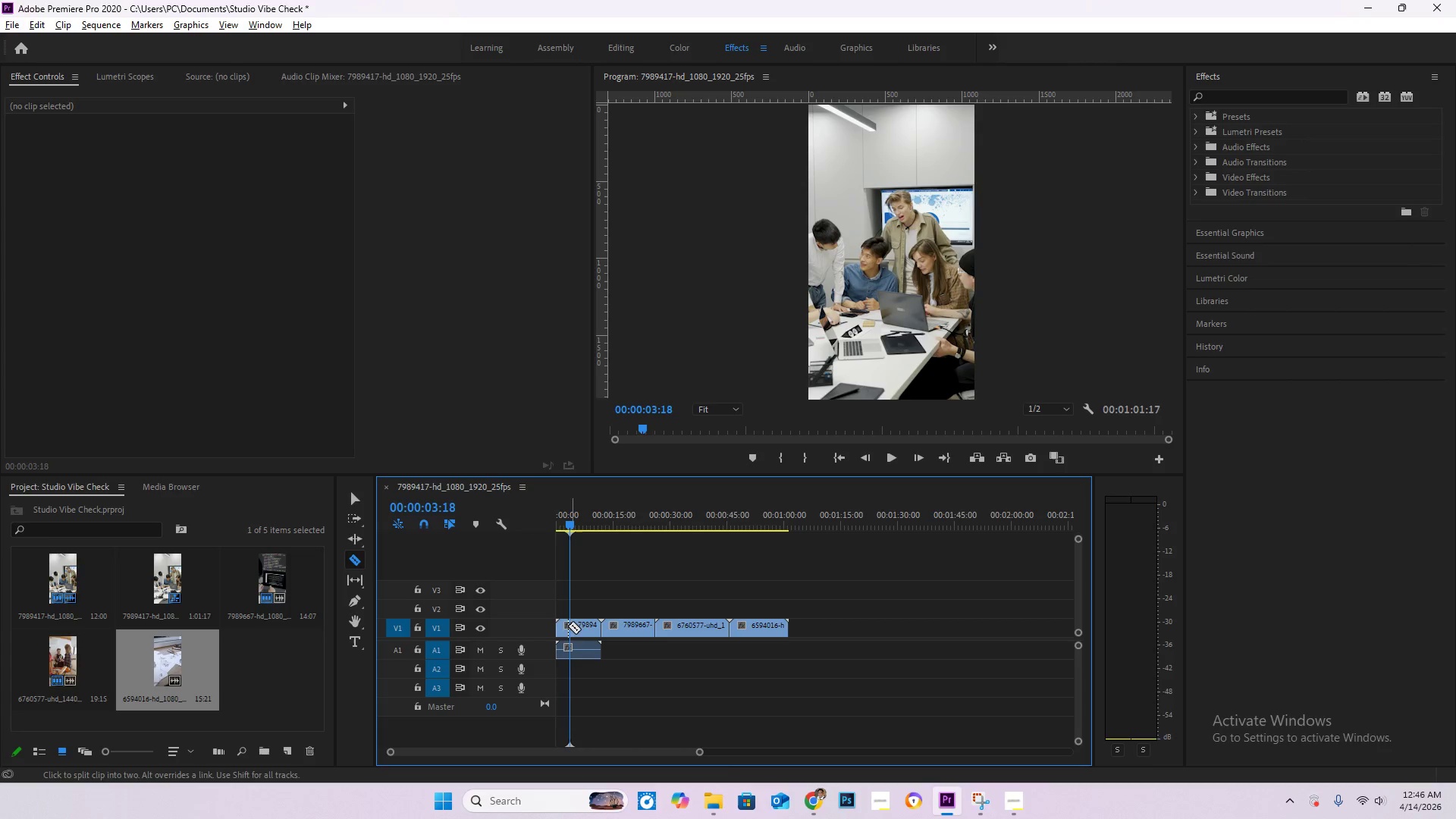 
left_click([566, 628])
 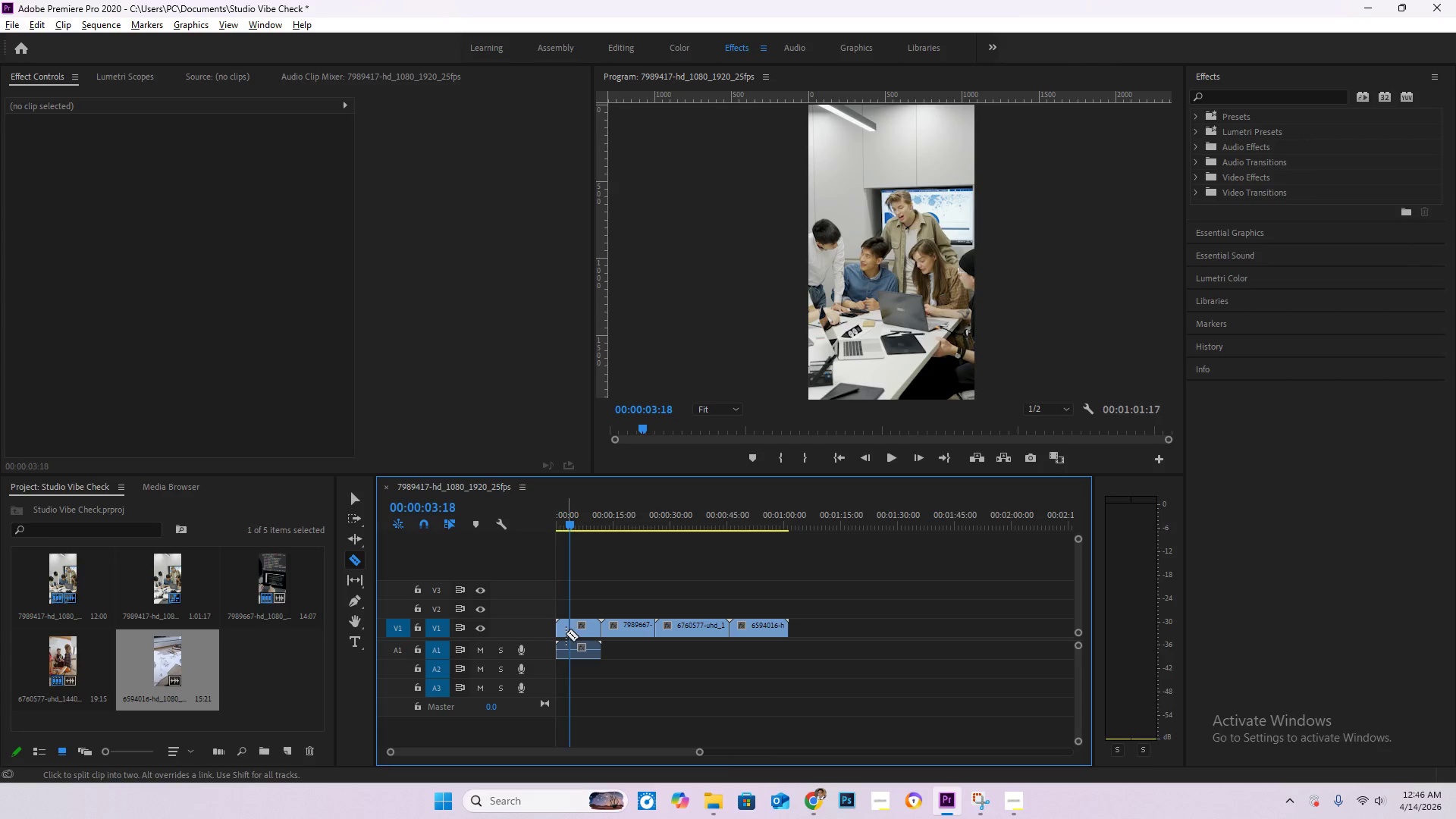 
key(V)
 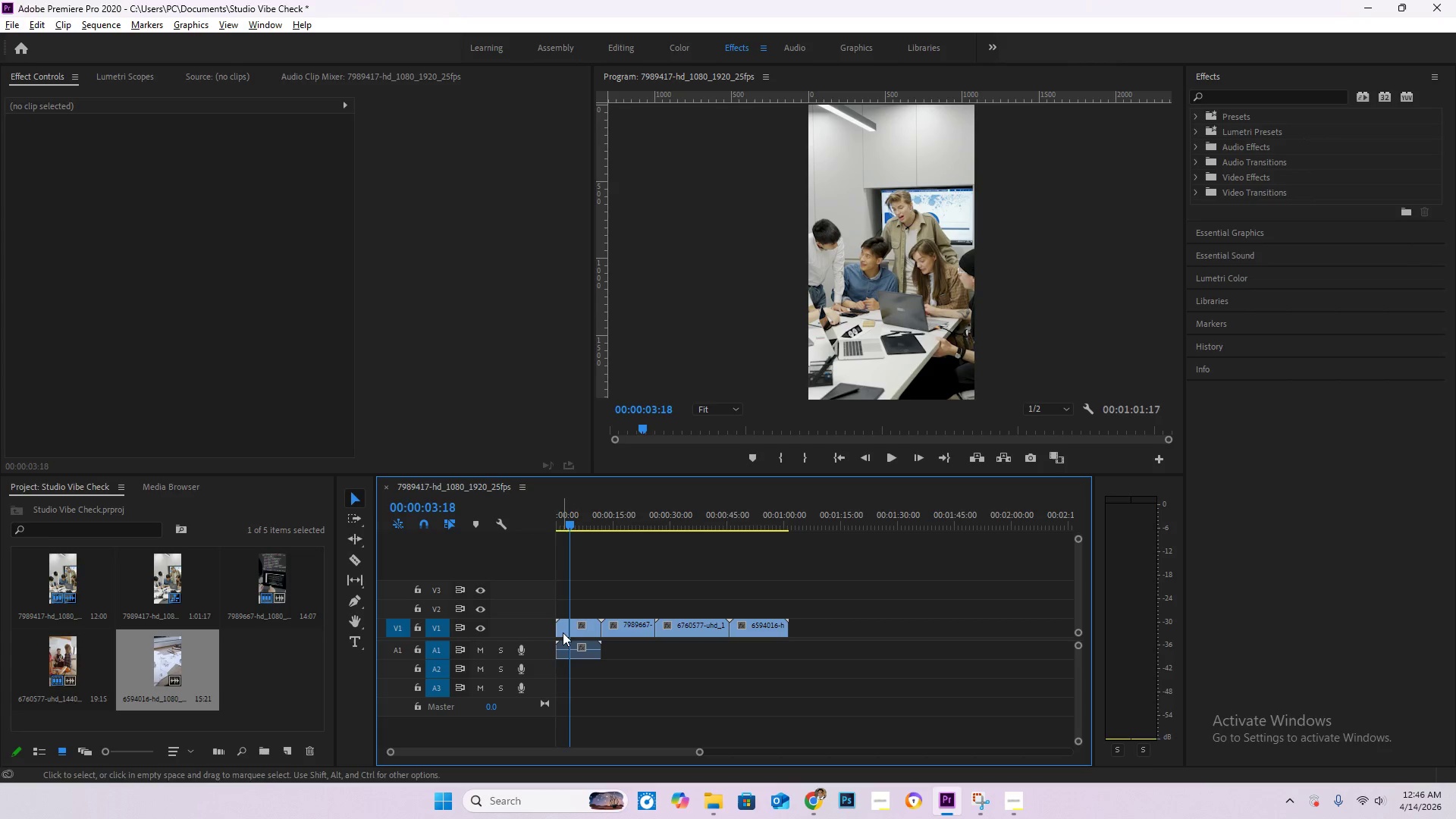 
left_click([563, 632])
 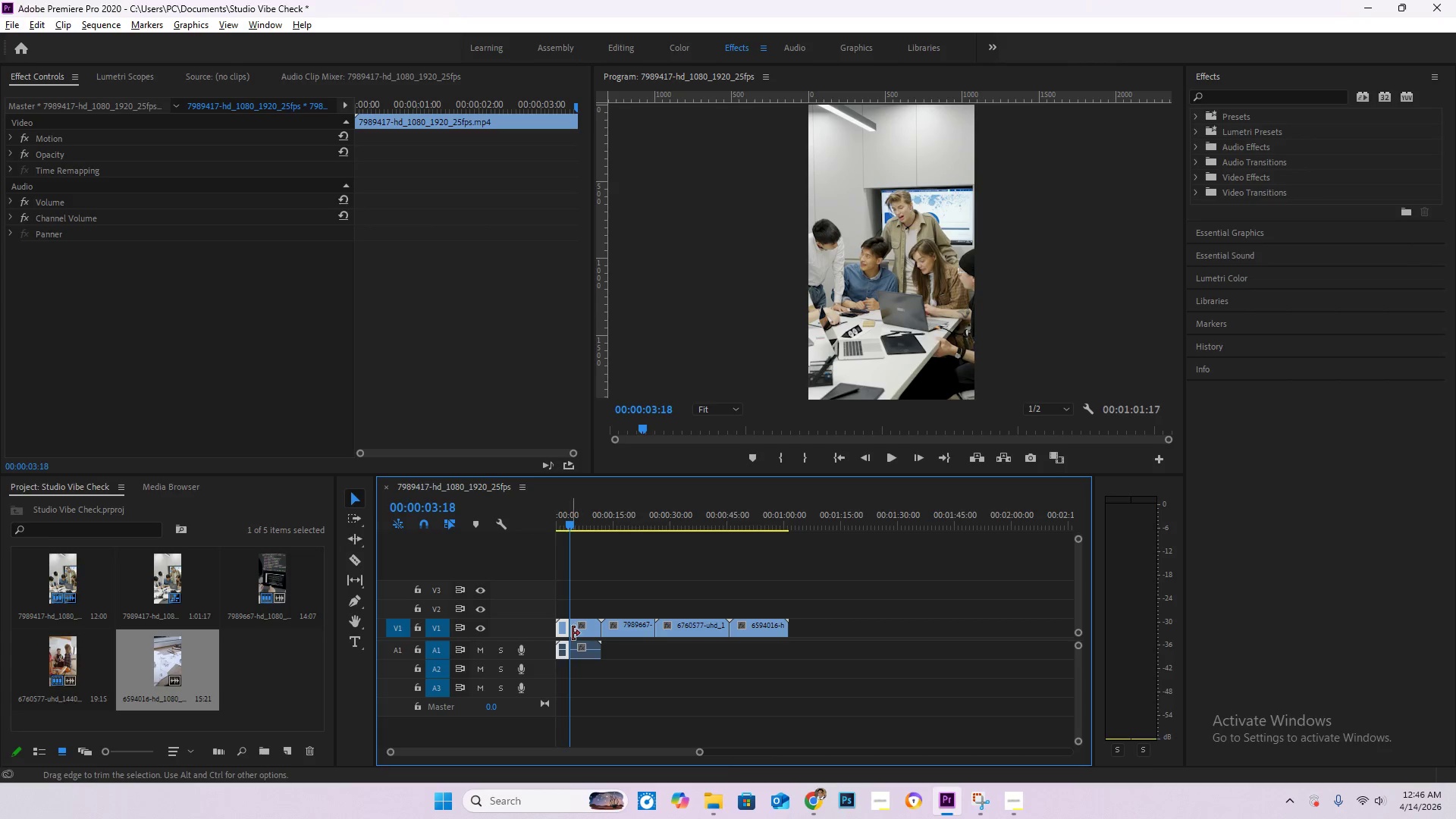 
key(Delete)
 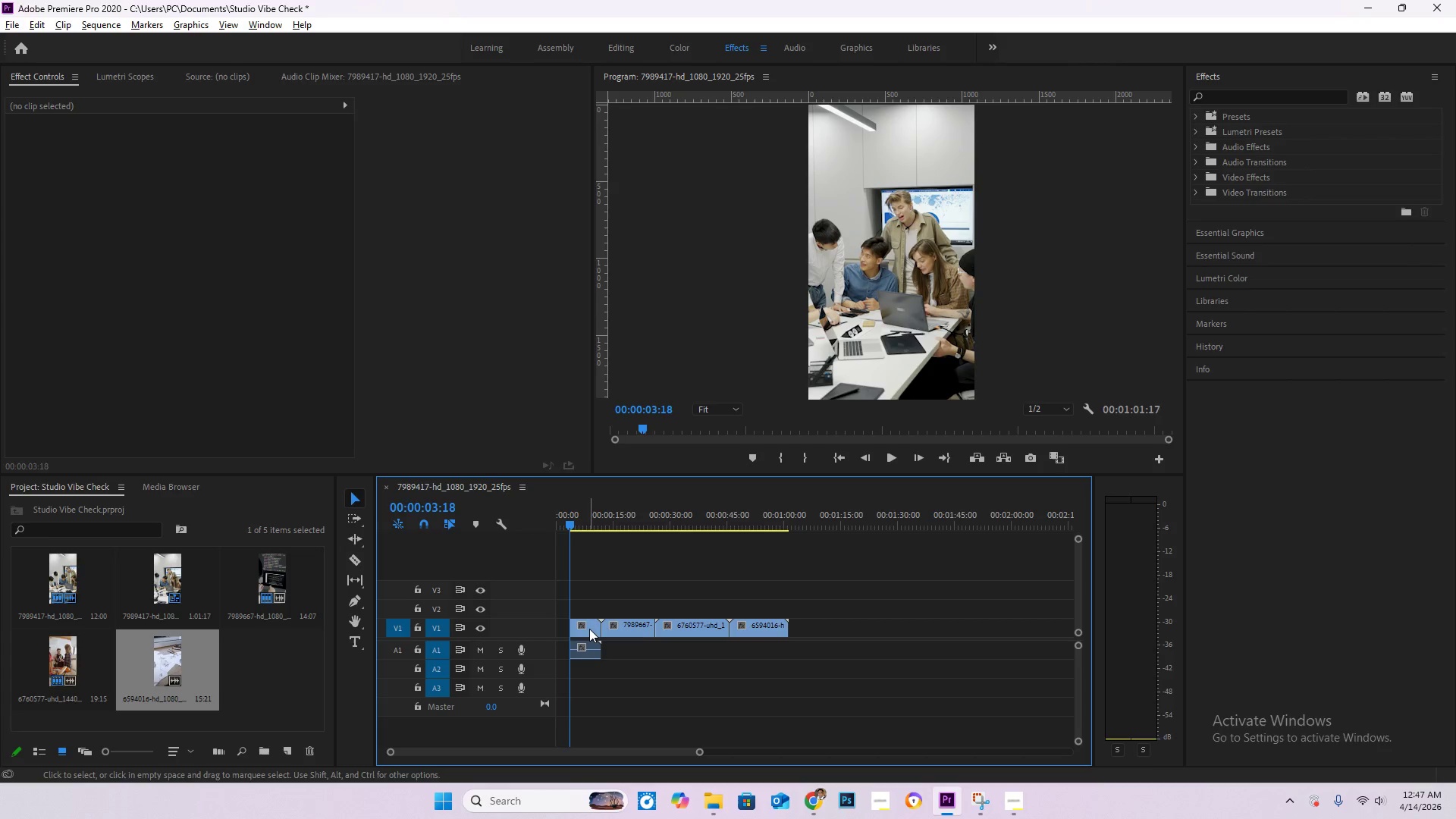 
left_click_drag(start_coordinate=[589, 629], to_coordinate=[547, 633])
 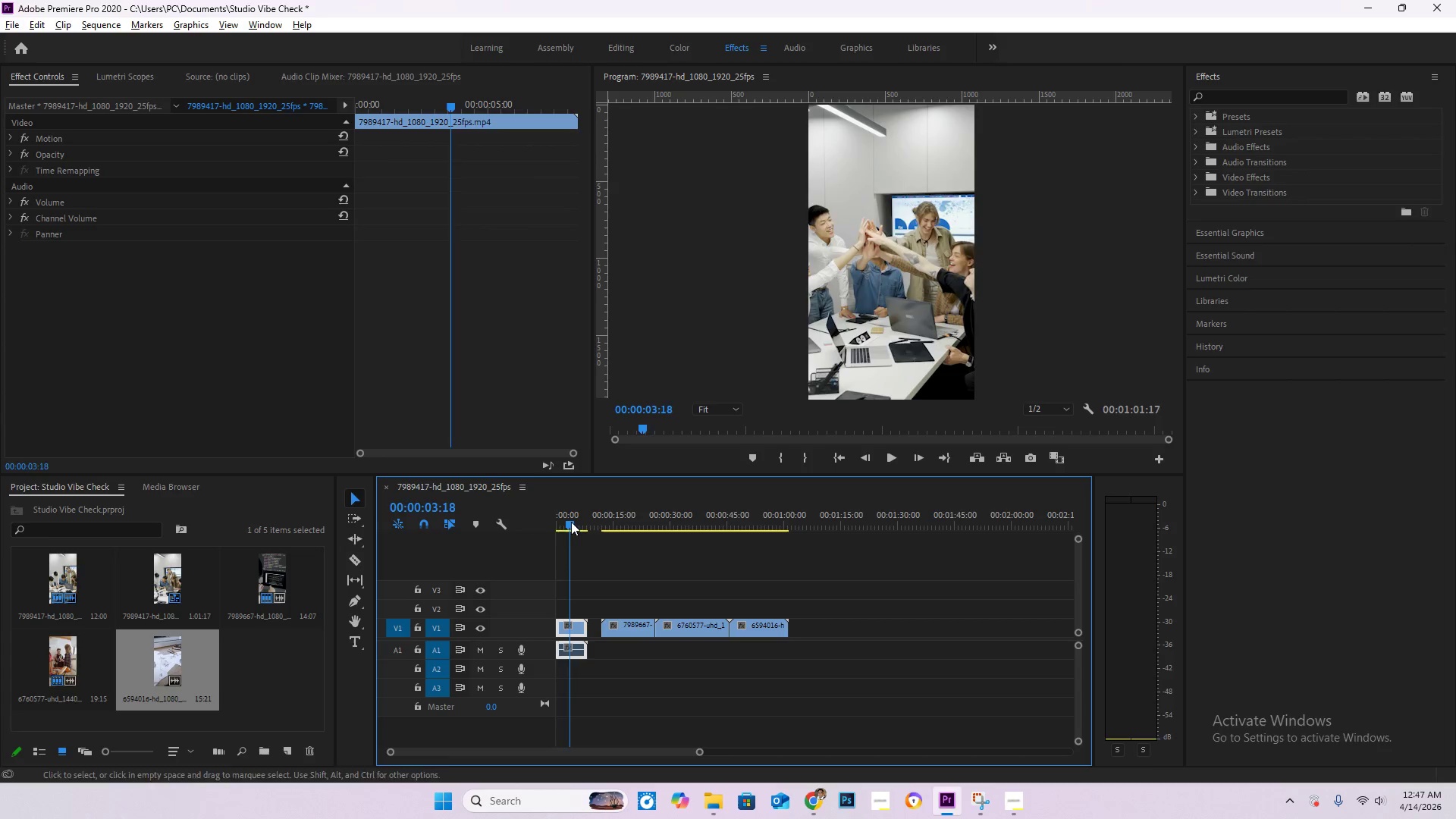 
left_click_drag(start_coordinate=[569, 523], to_coordinate=[531, 528])
 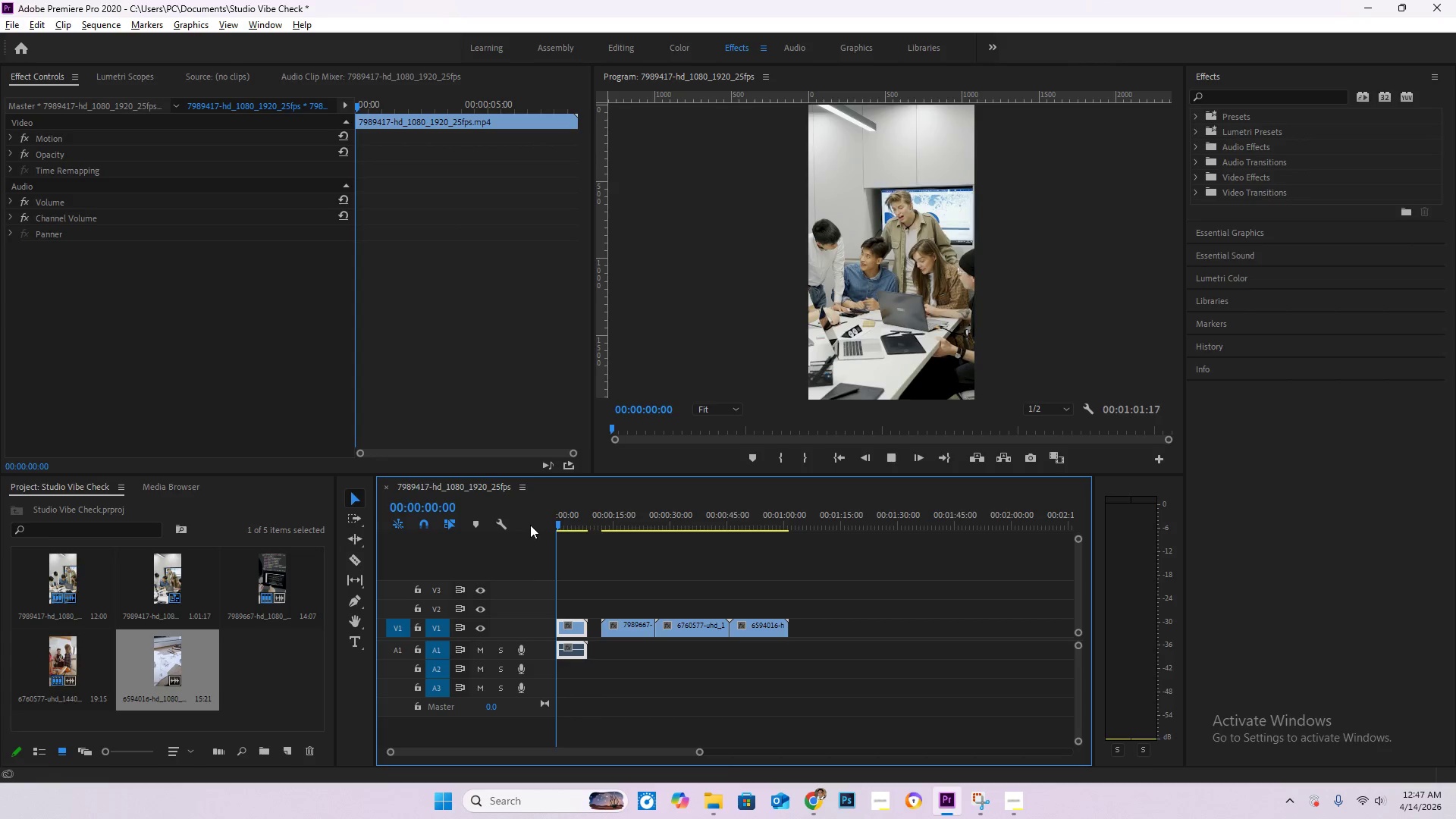 
key(Space)
 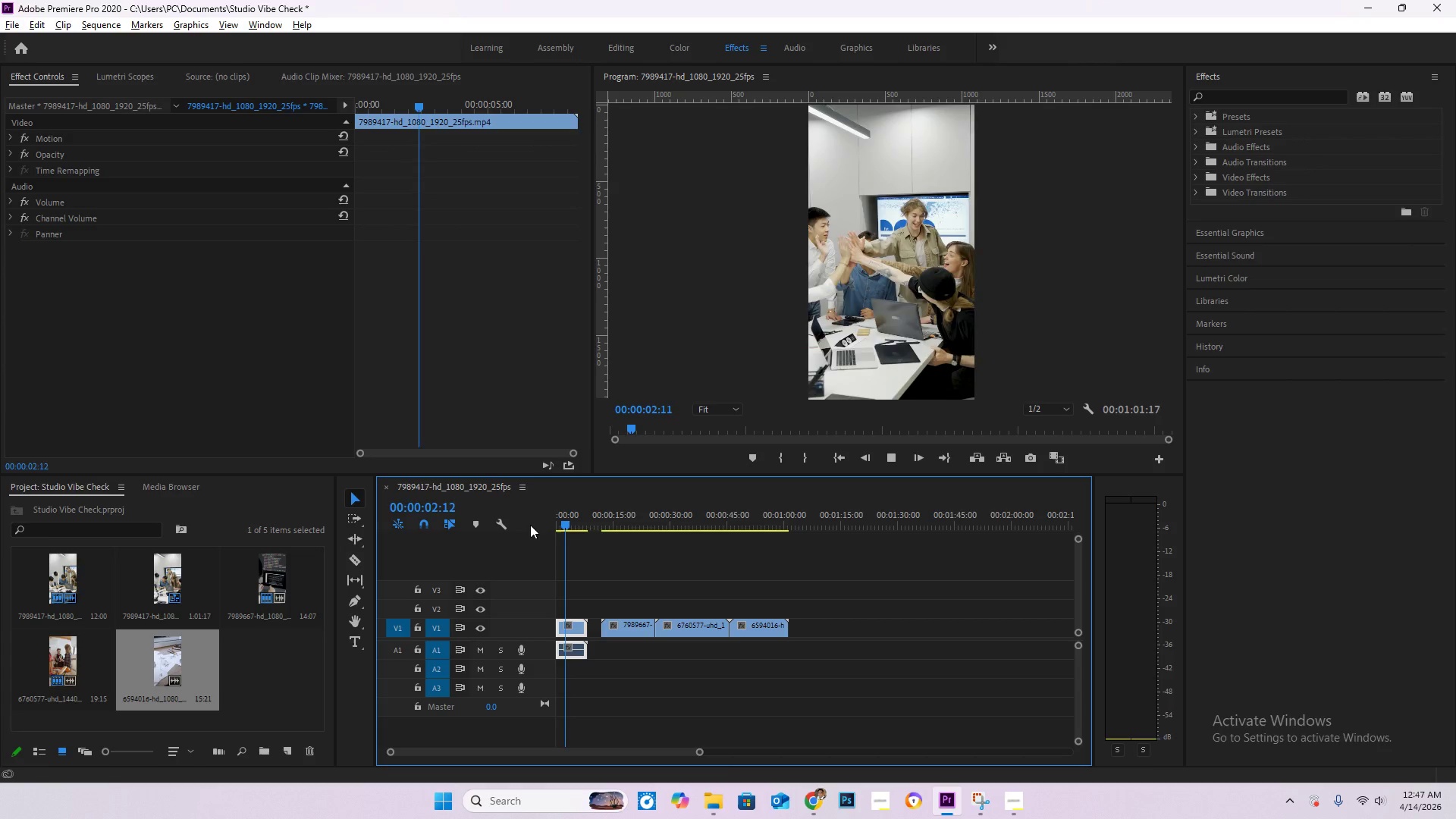 
key(Space)
 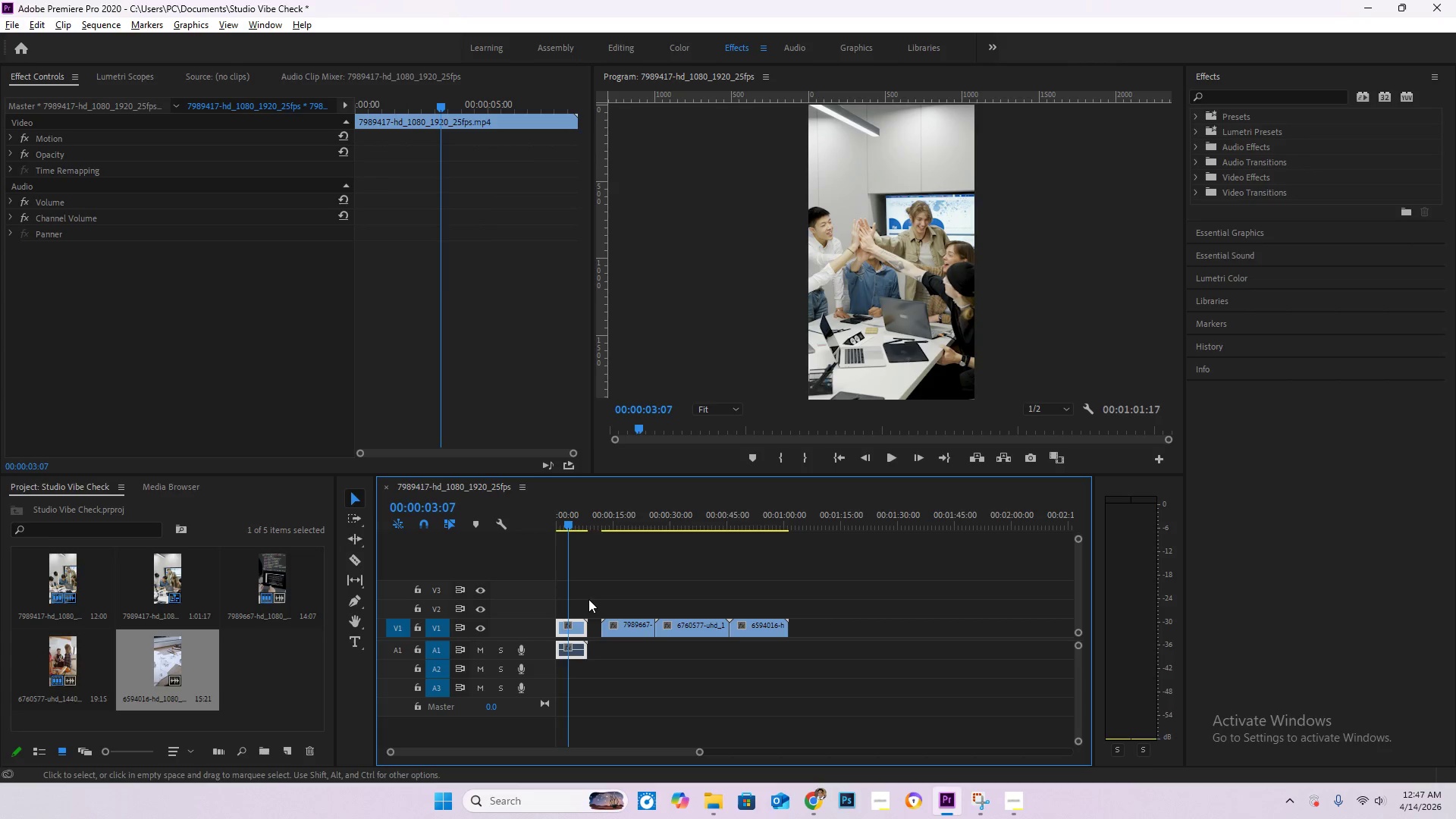 
key(Space)
 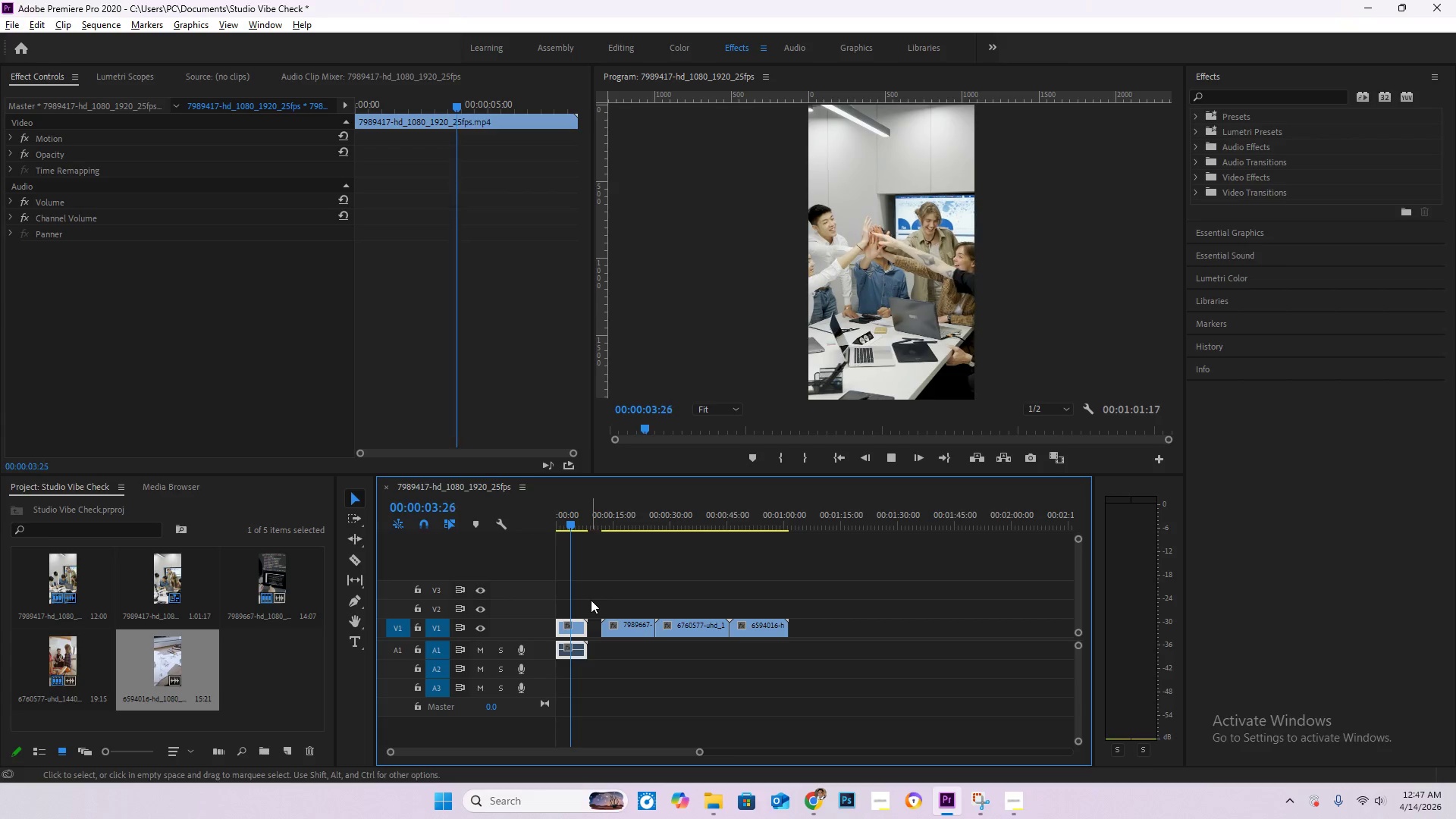 
key(Space)
 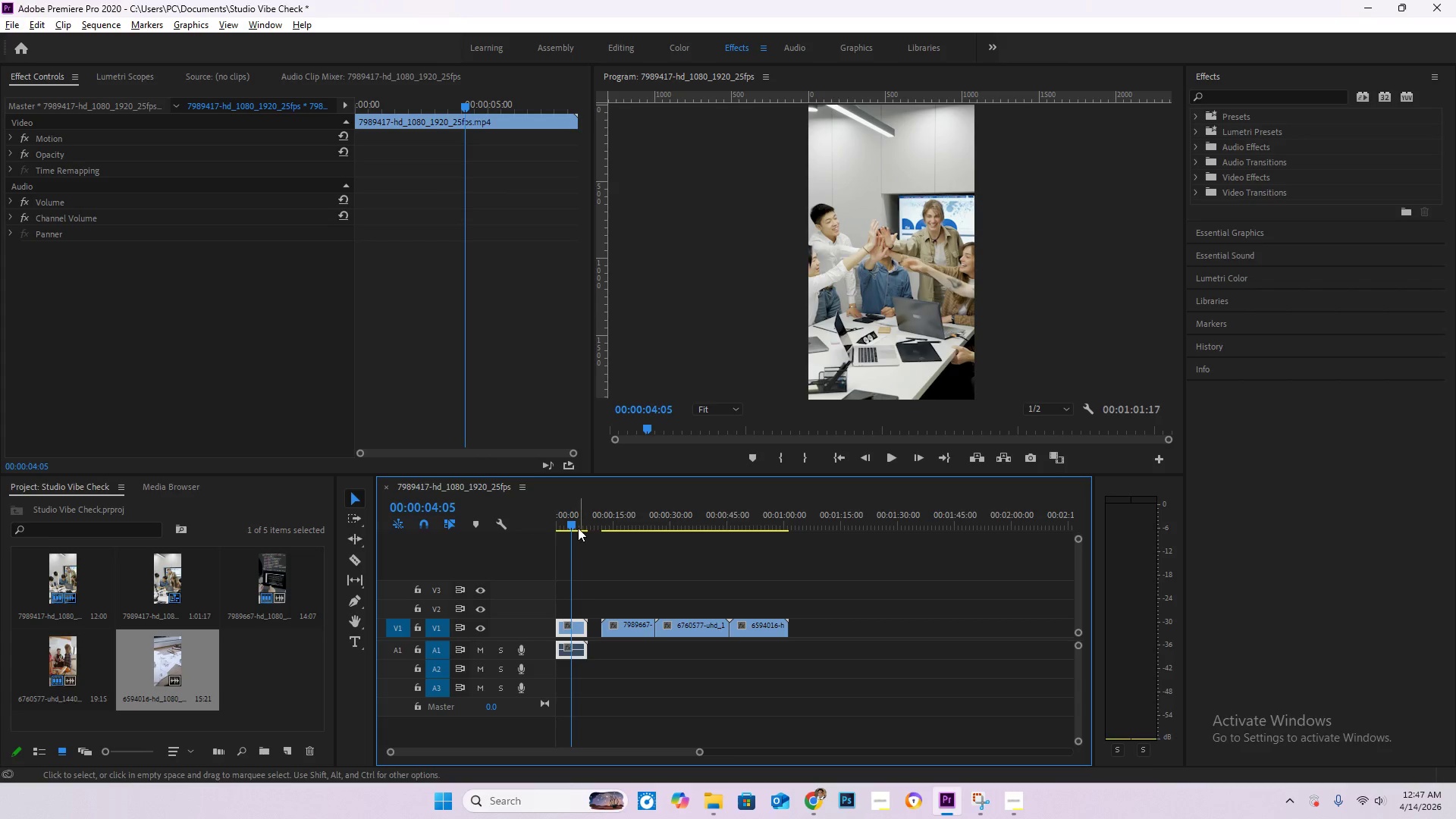 
left_click_drag(start_coordinate=[577, 523], to_coordinate=[574, 529])
 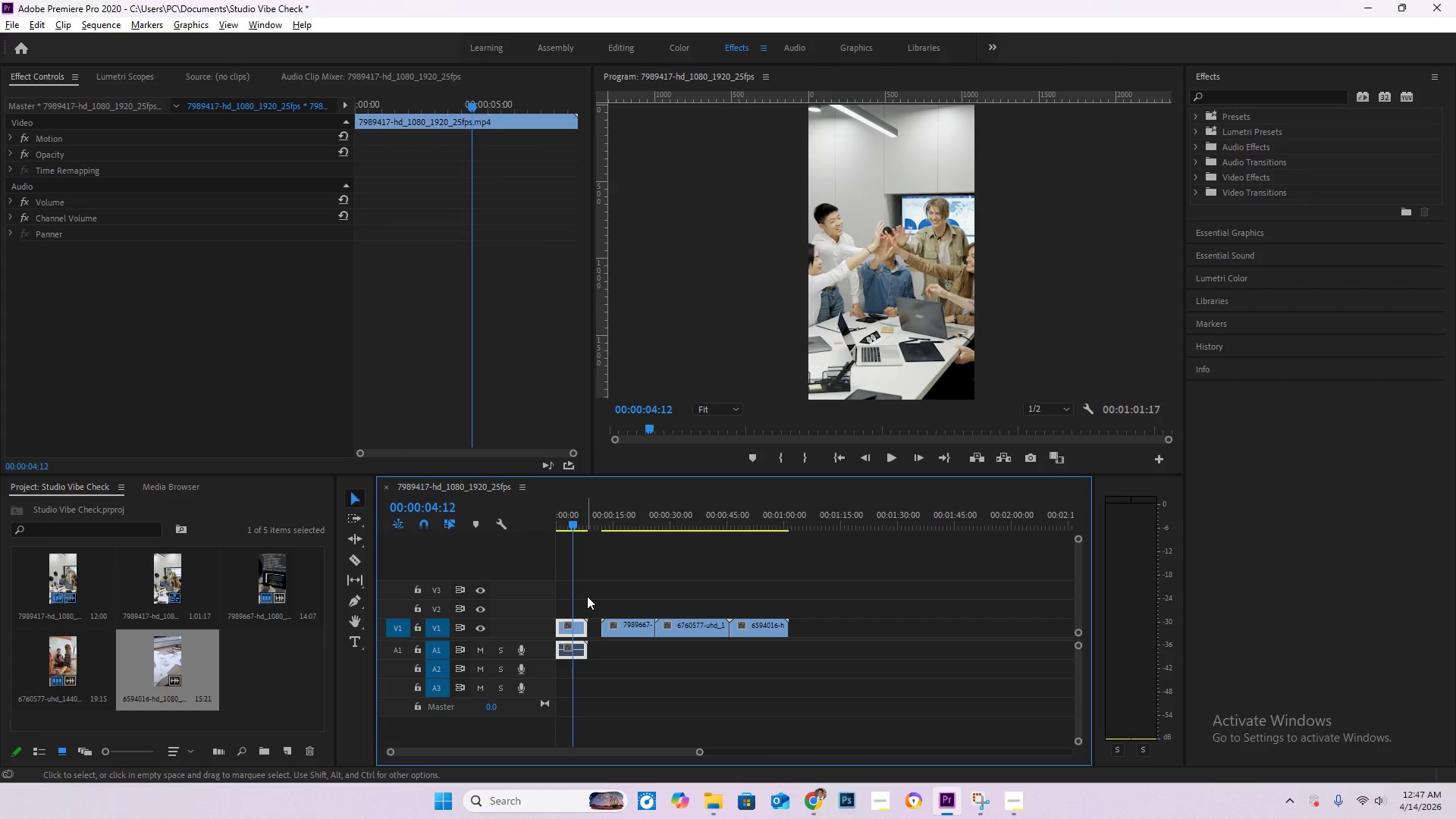 
key(Space)
 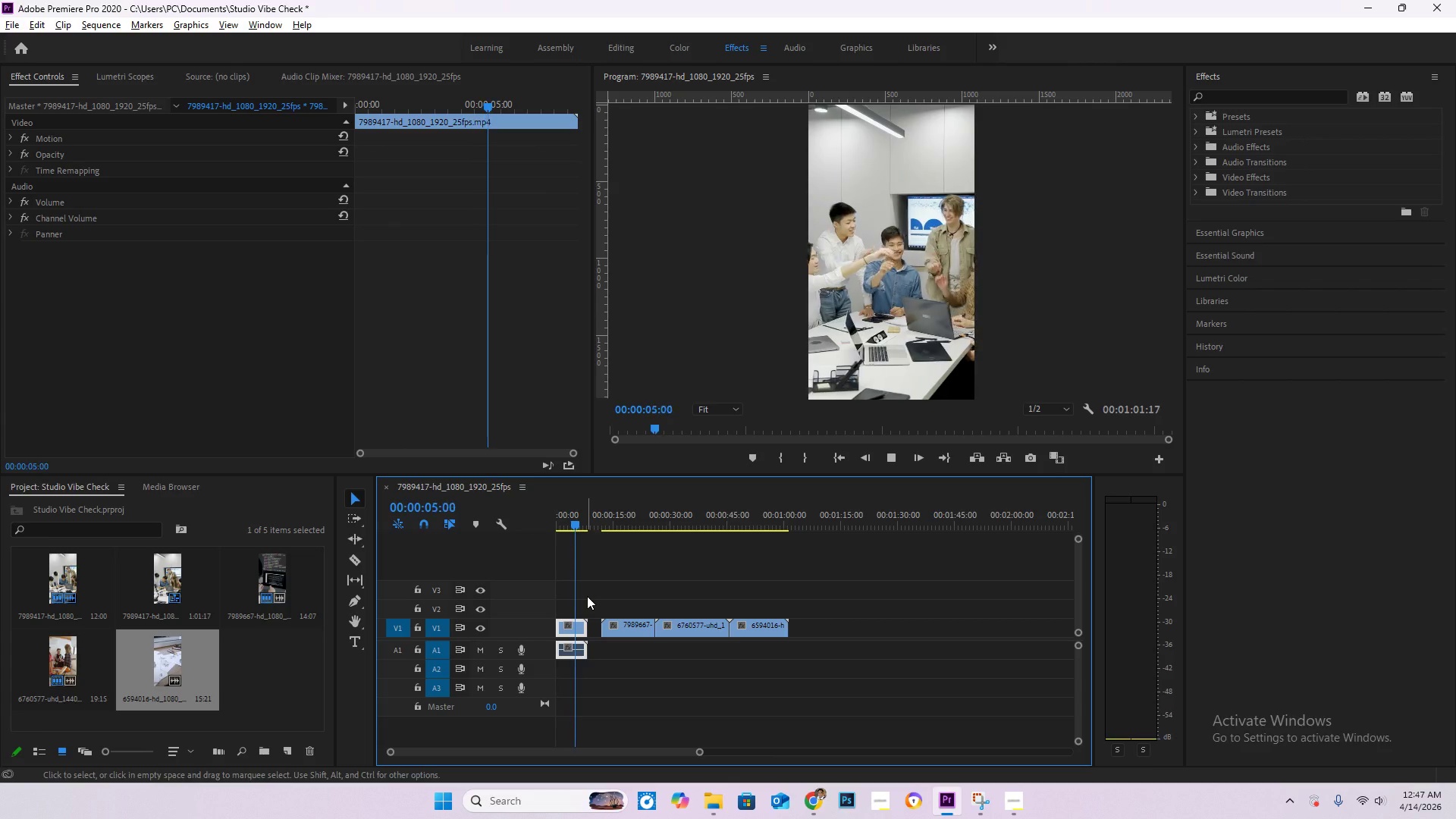 
key(Space)
 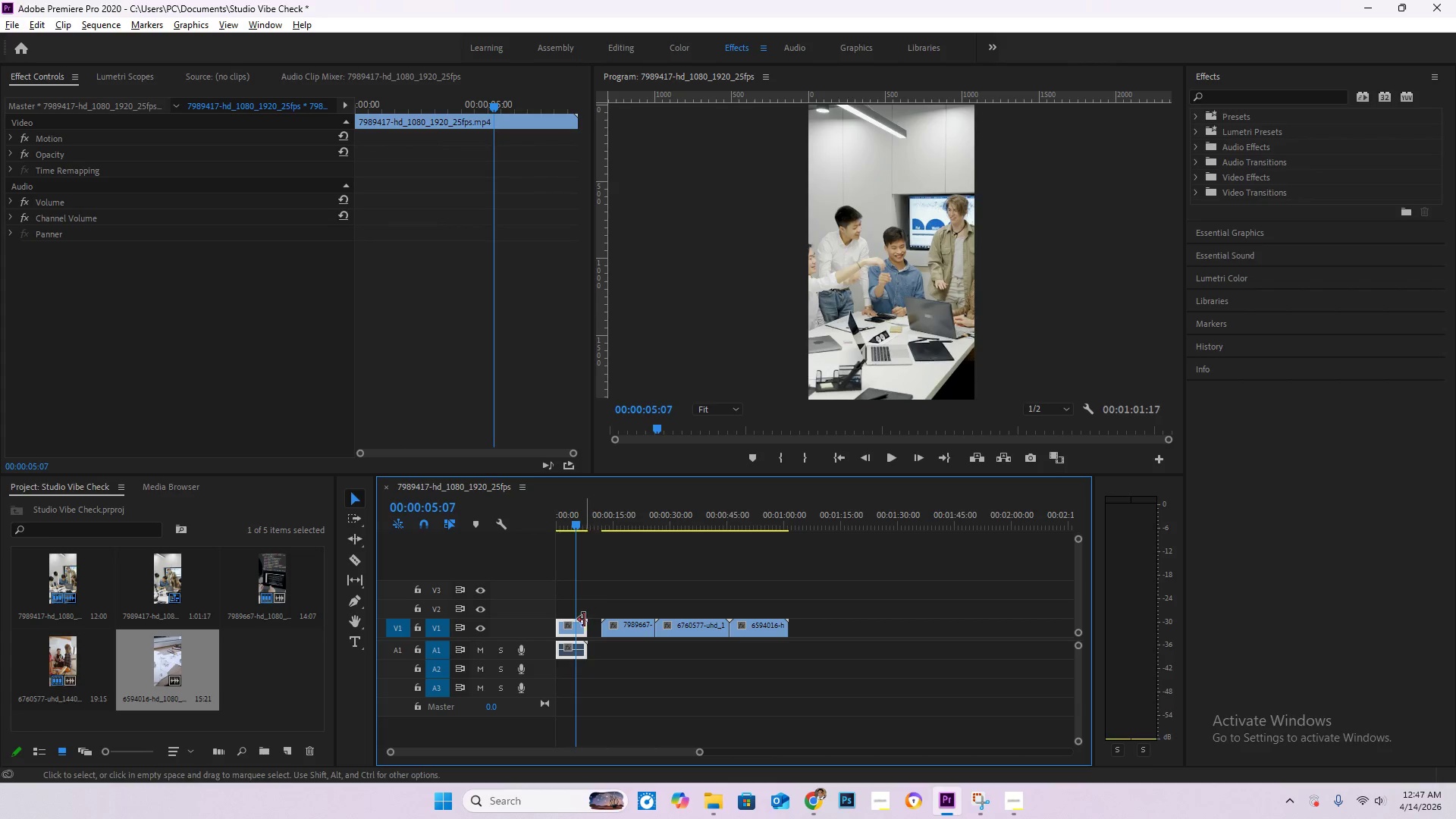 
key(C)
 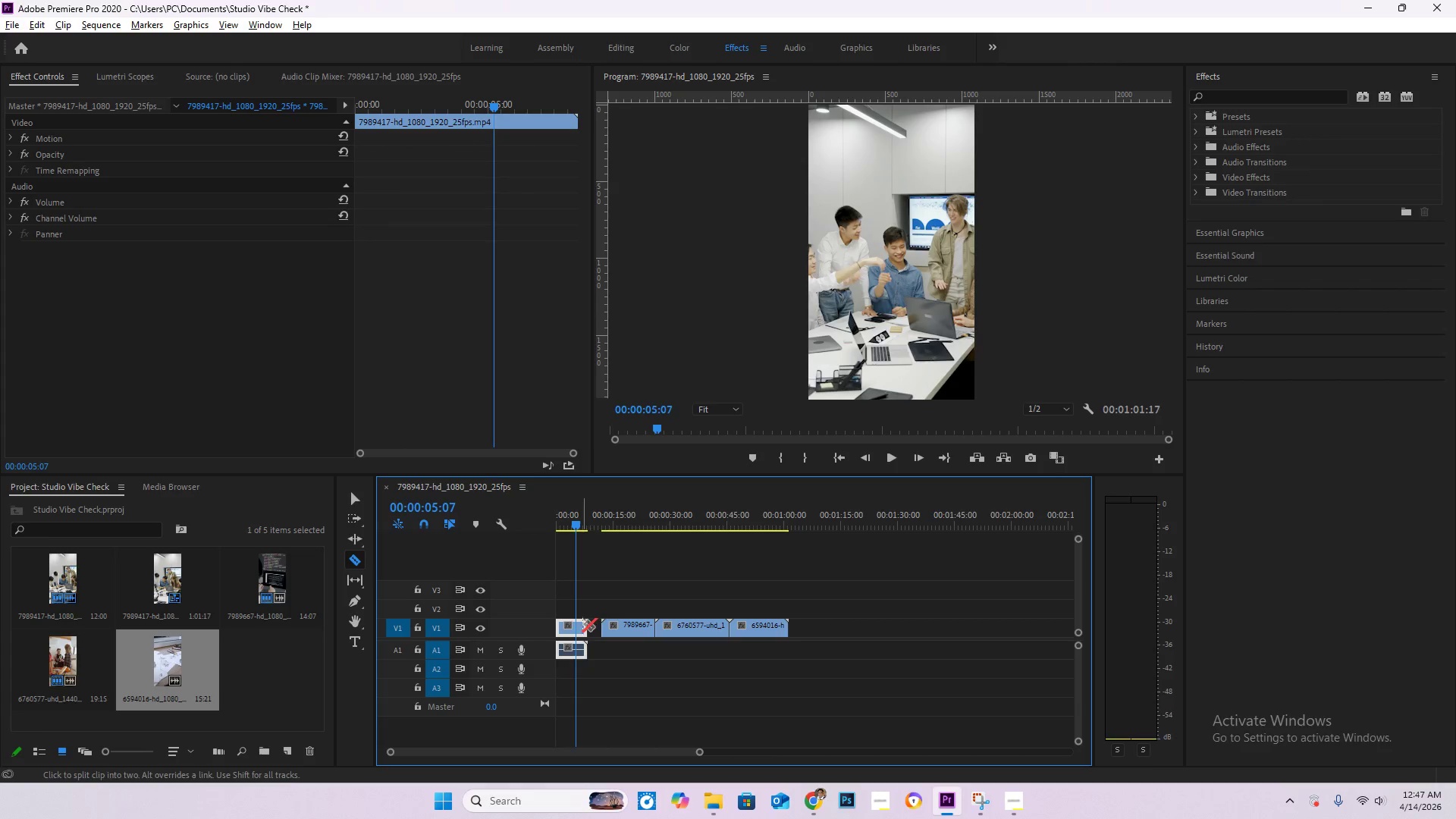 
key(Space)
 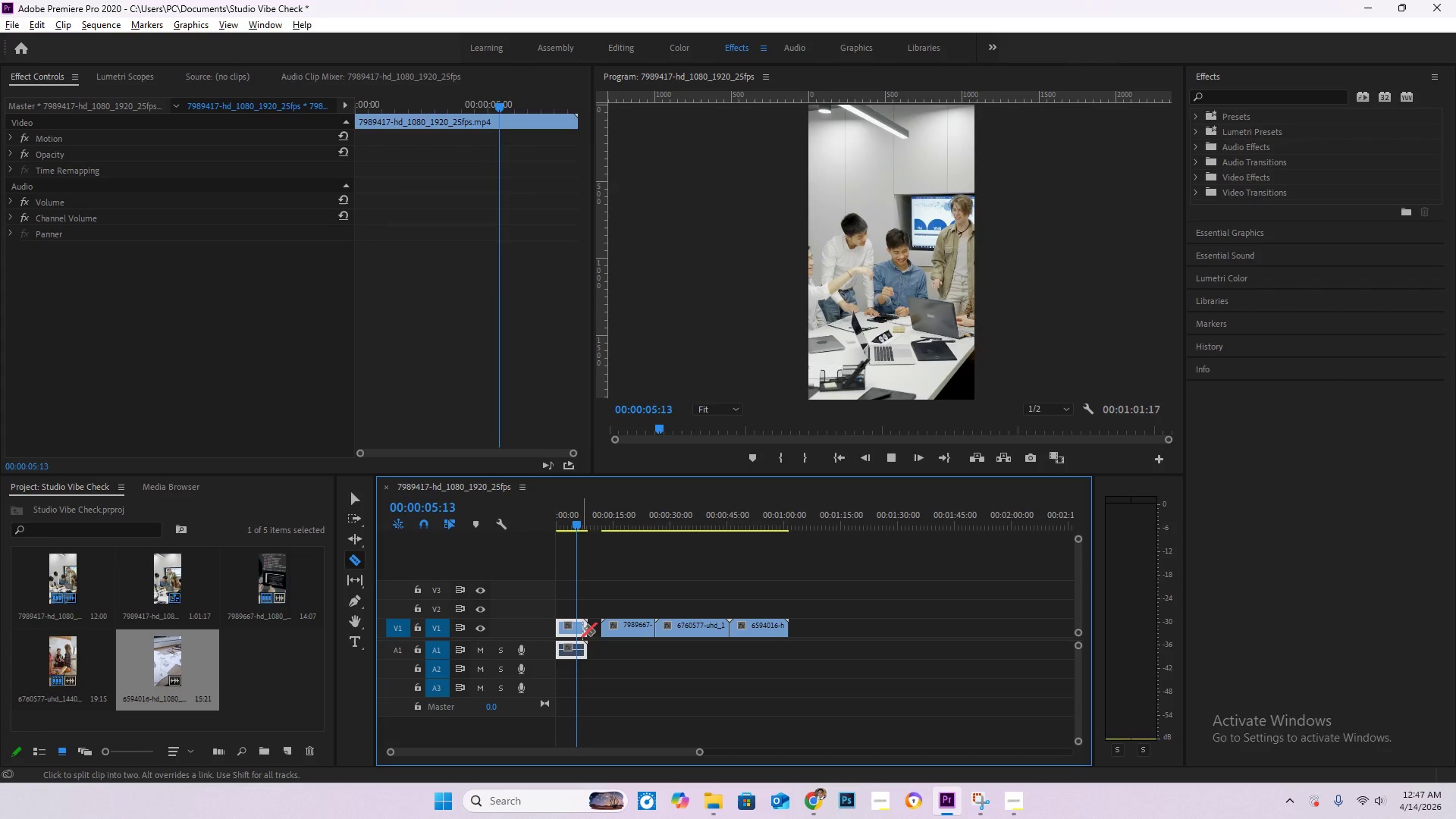 
key(Space)
 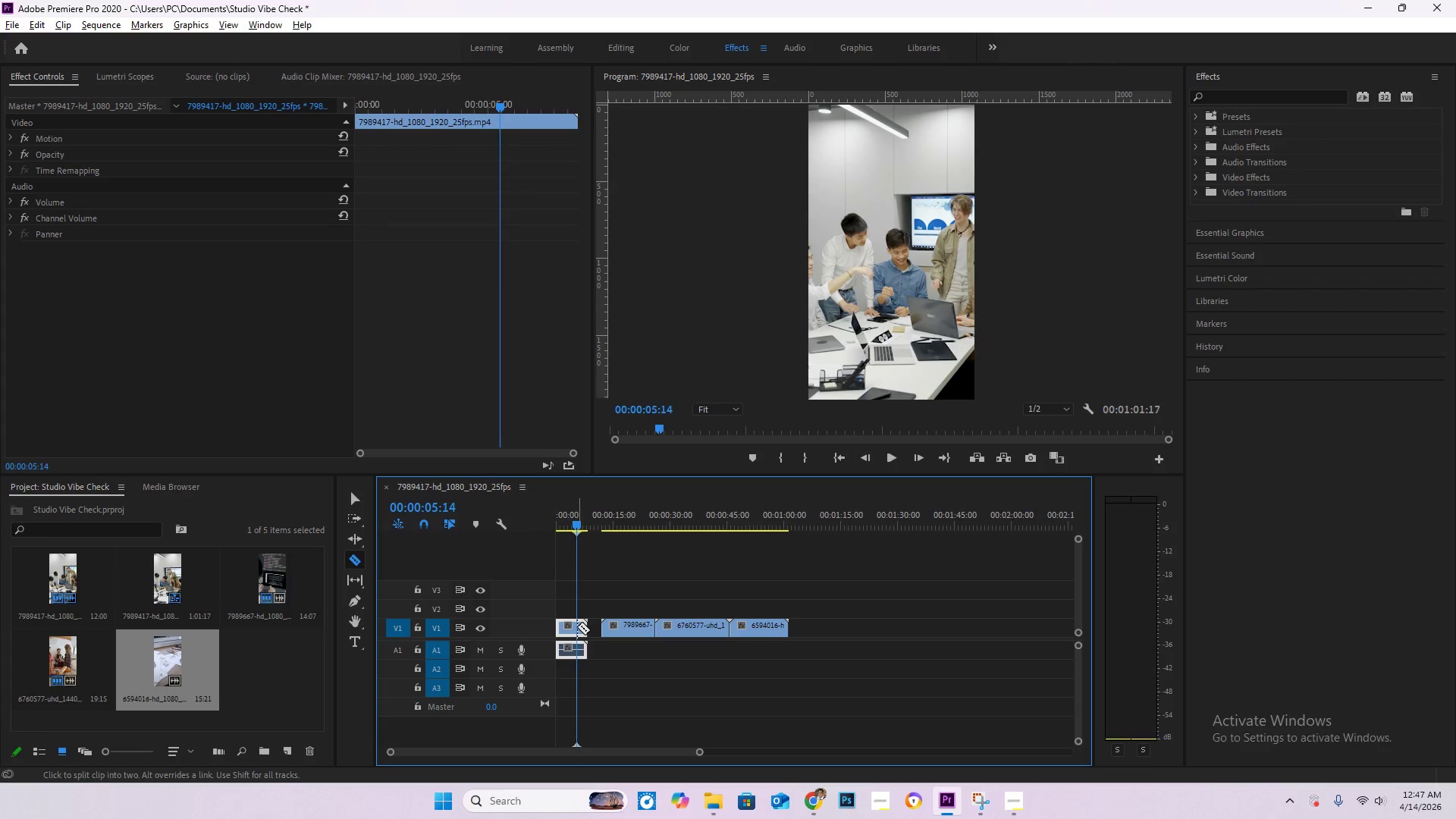 
left_click([577, 626])
 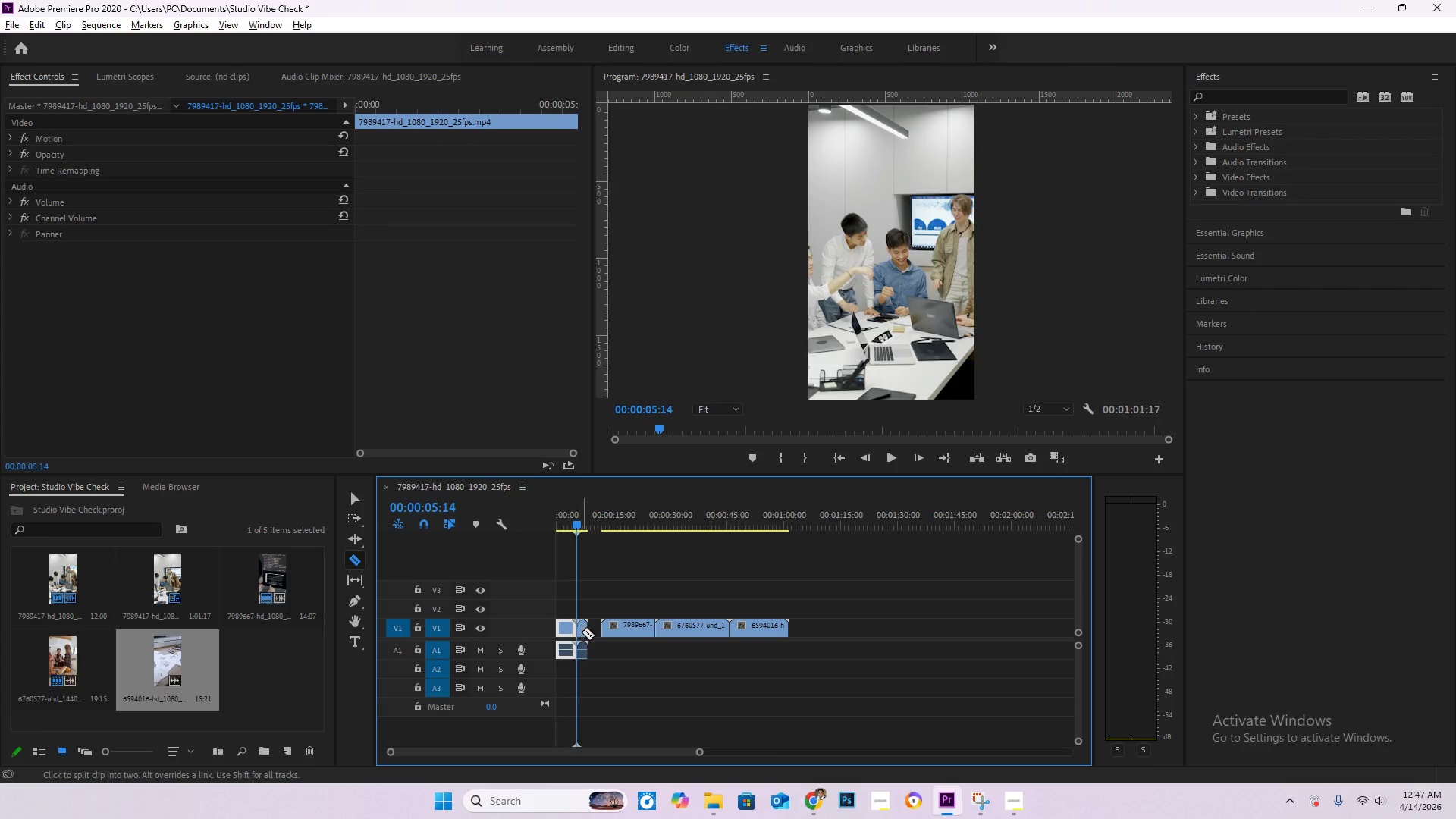 
key(V)
 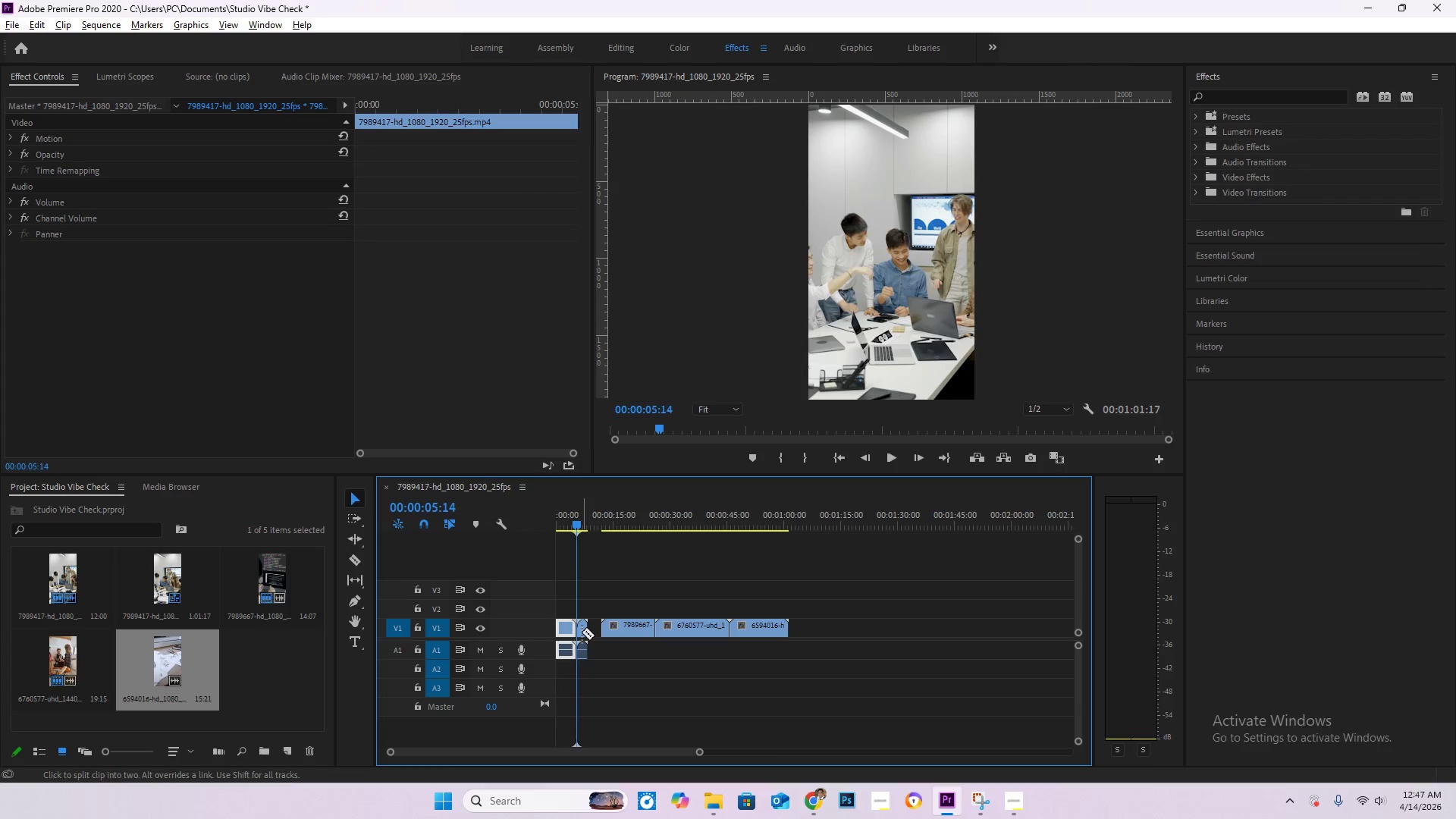 
double_click([582, 632])
 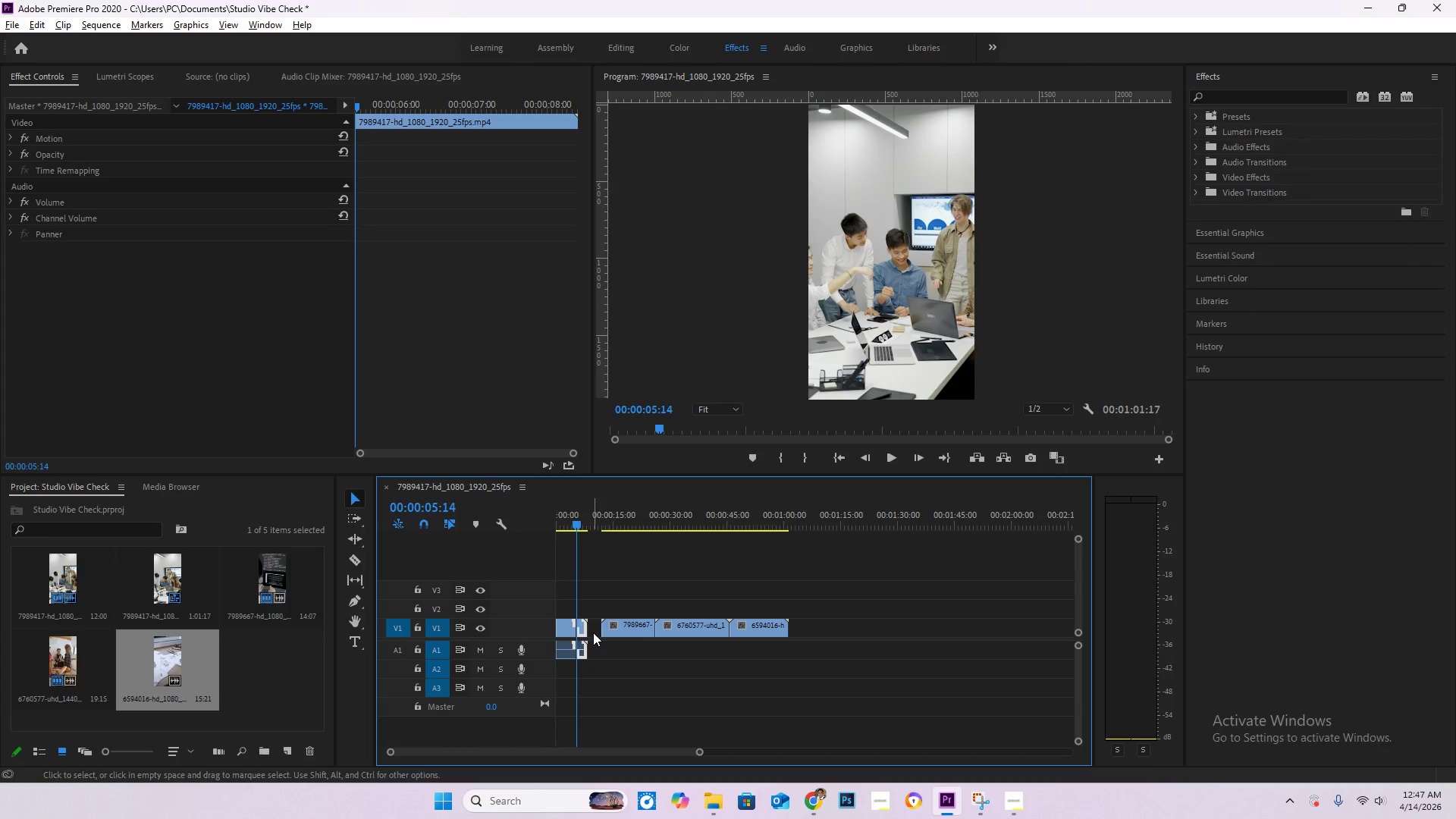 
key(Delete)
 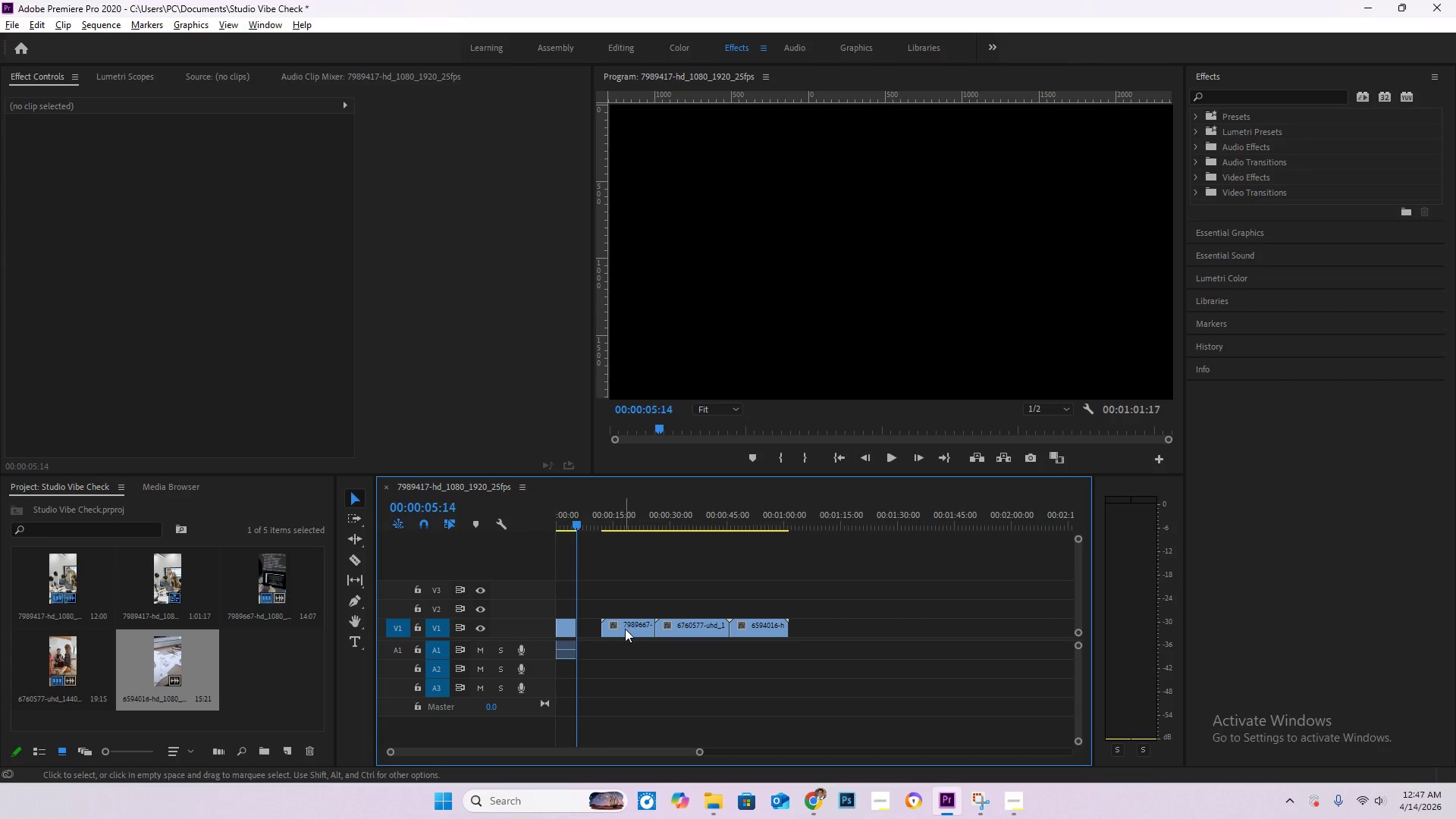 
left_click_drag(start_coordinate=[625, 629], to_coordinate=[601, 626])
 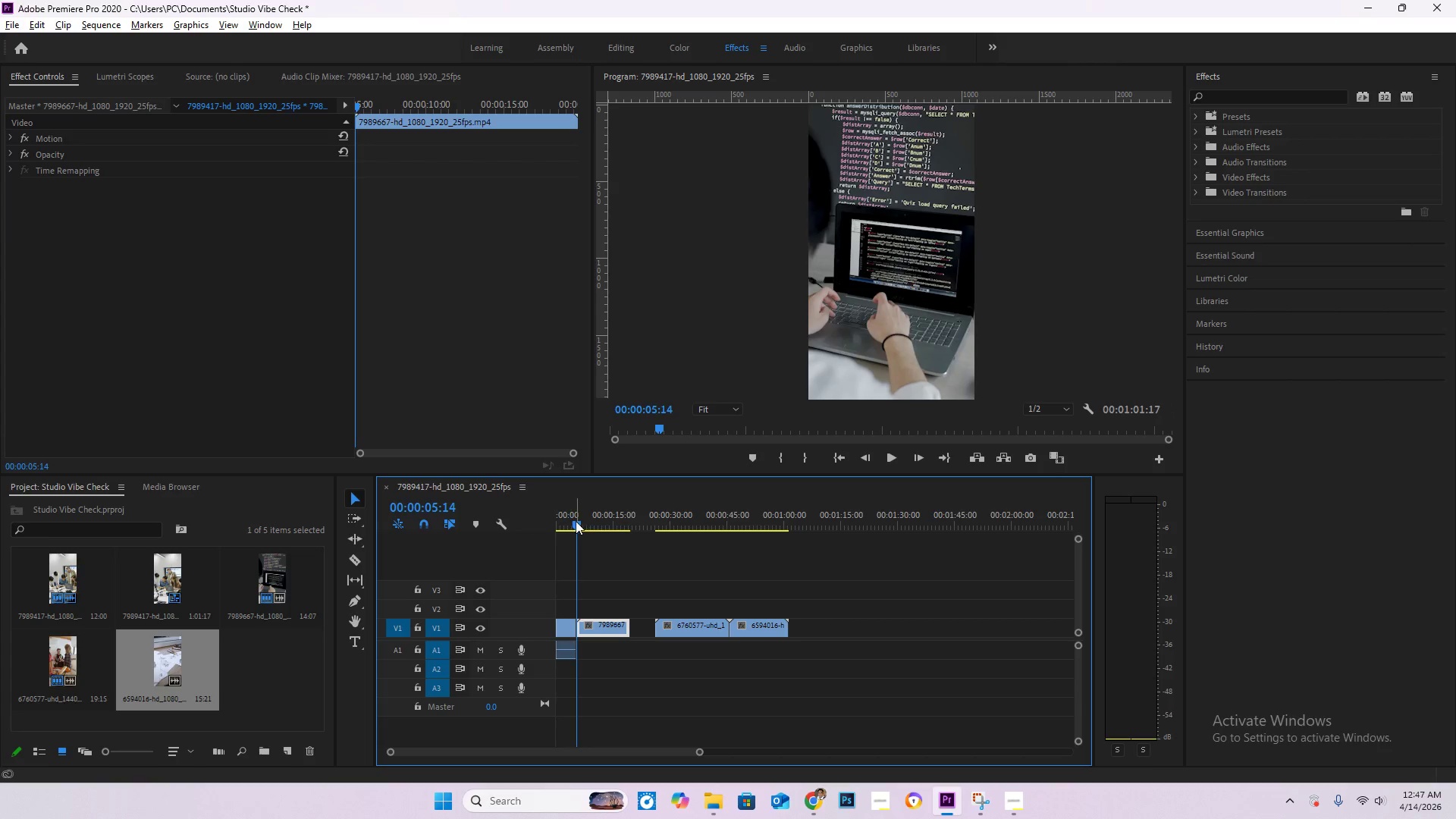 
left_click_drag(start_coordinate=[576, 522], to_coordinate=[601, 526])
 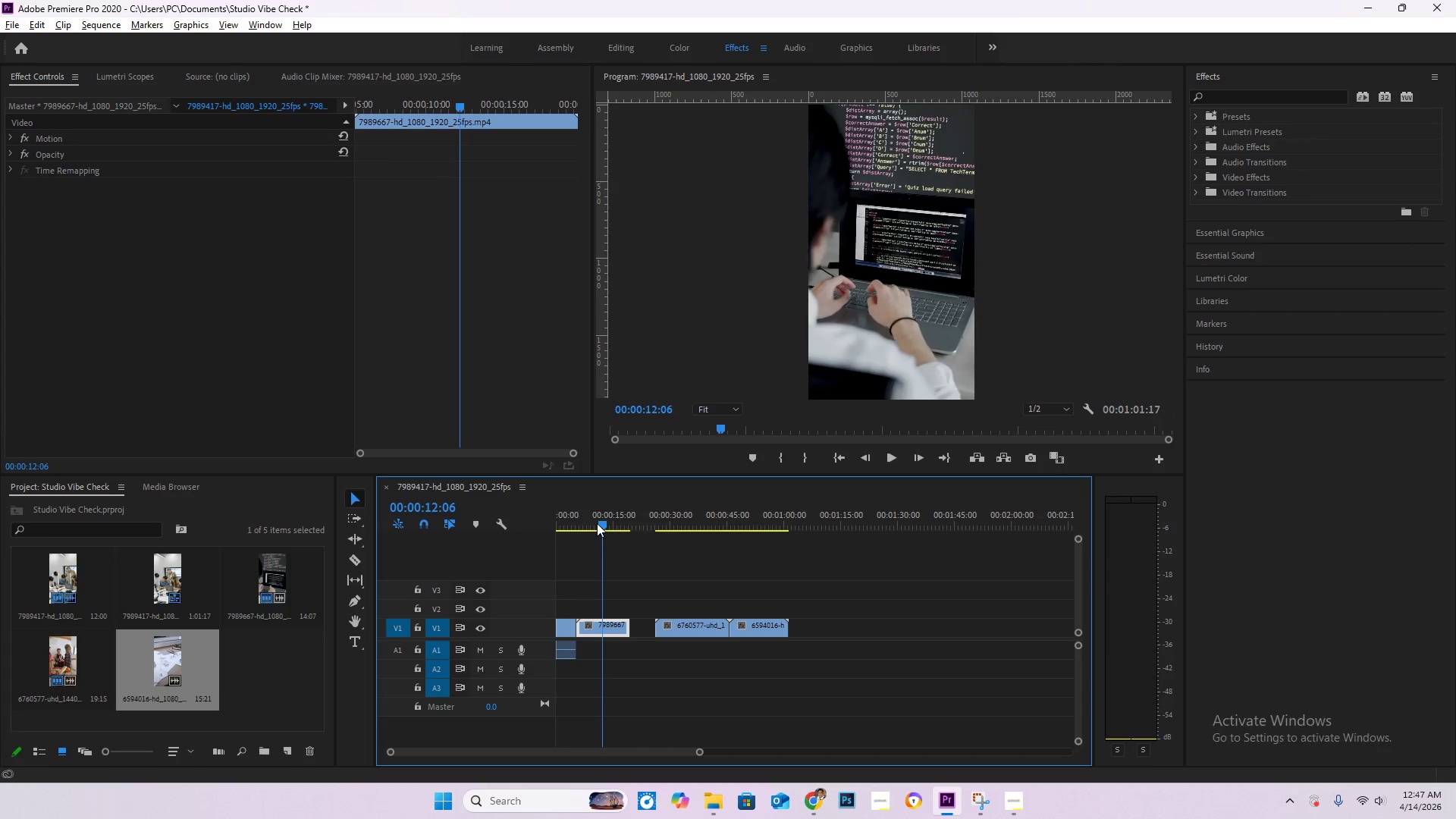 
type(cv)
 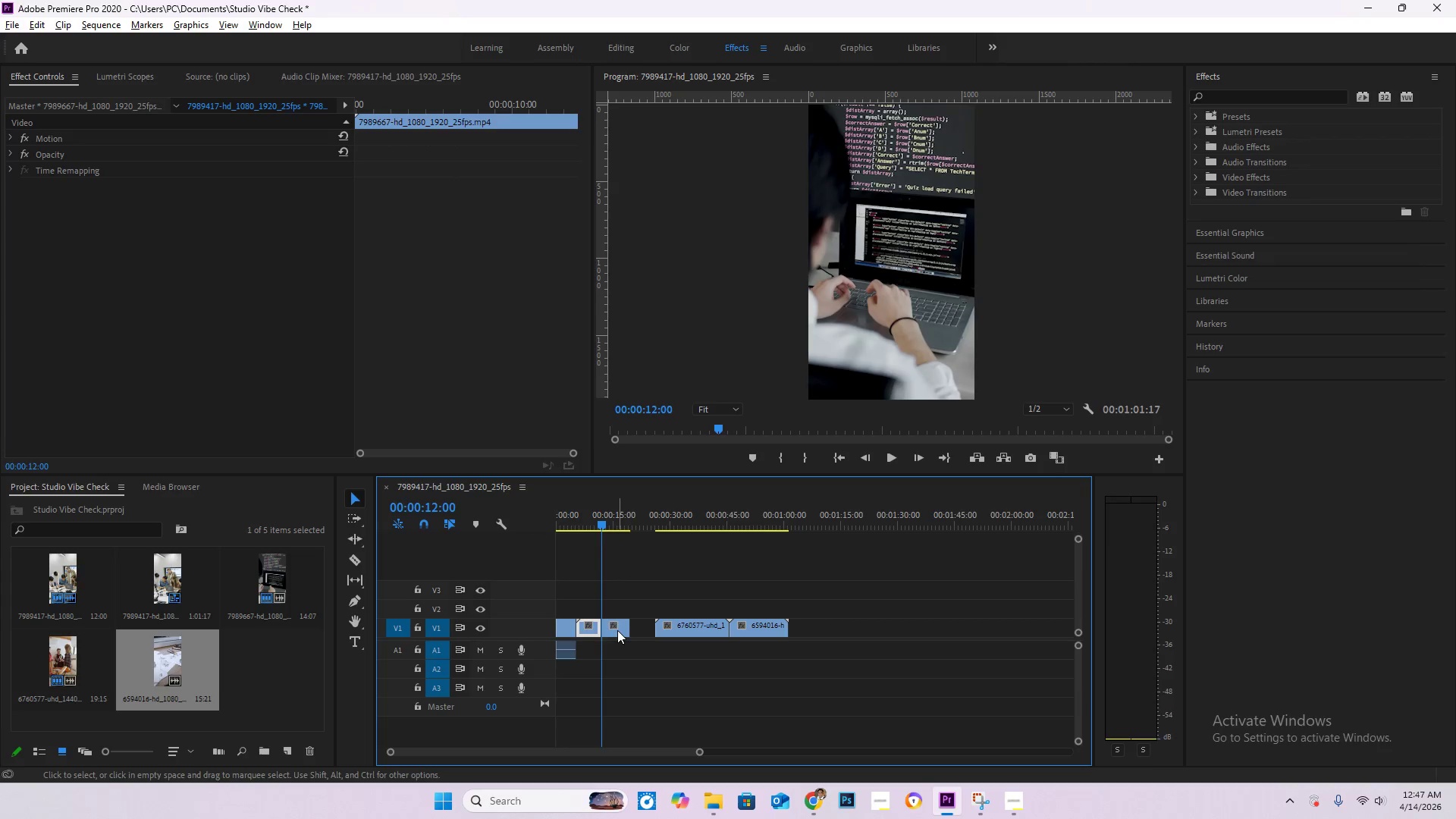 
double_click([617, 630])
 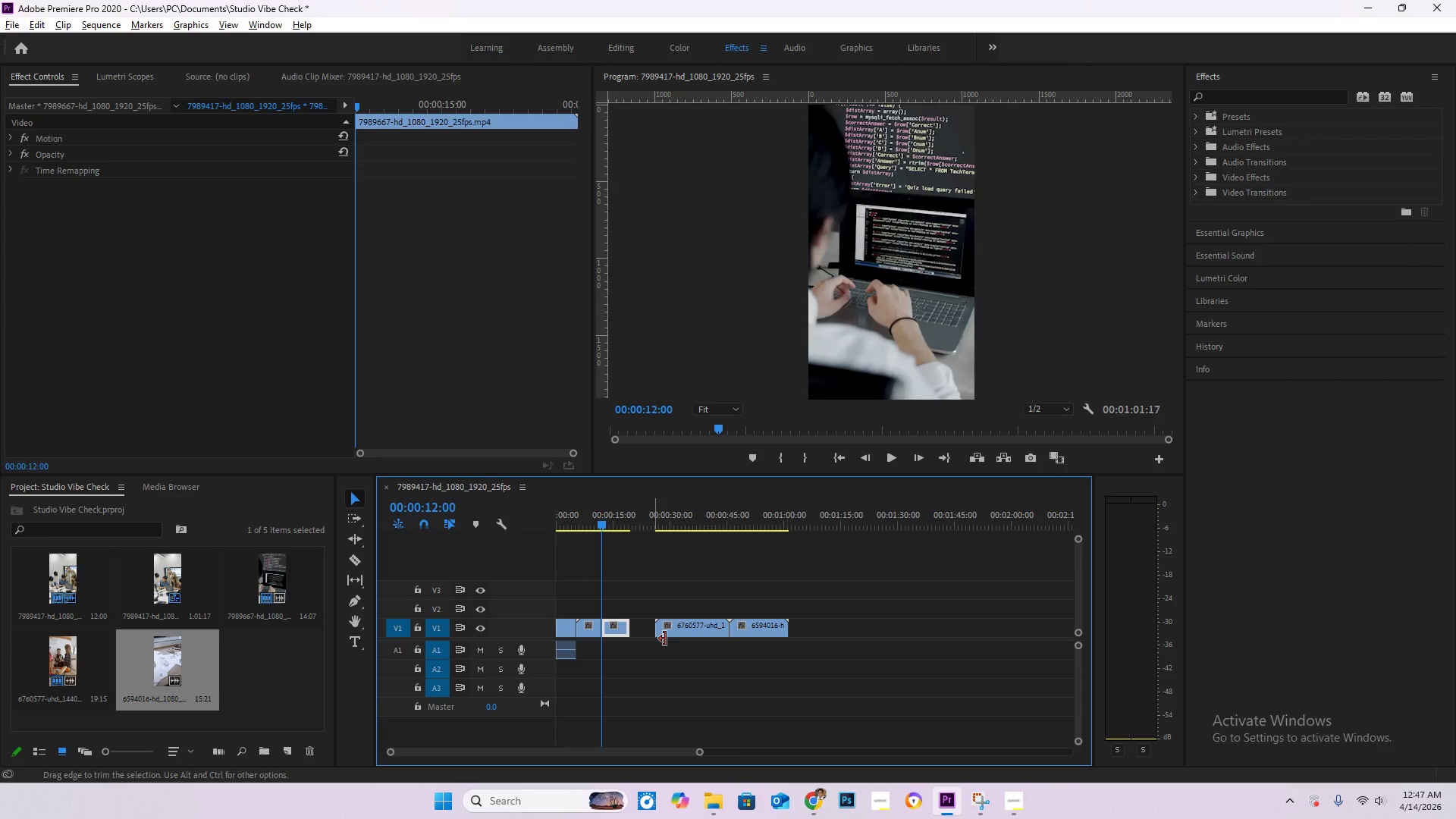 
key(Delete)
 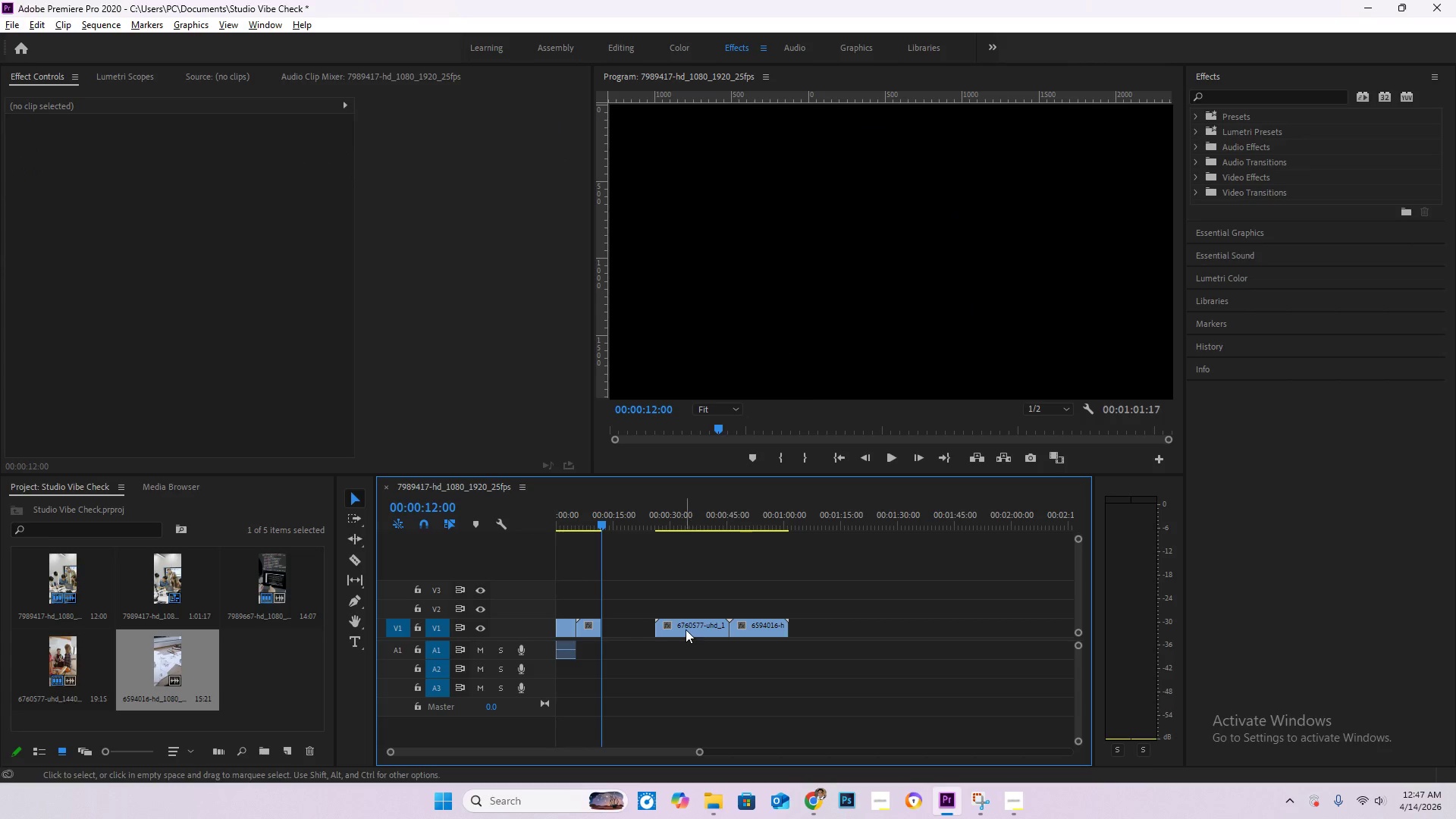 
left_click_drag(start_coordinate=[683, 629], to_coordinate=[633, 627])
 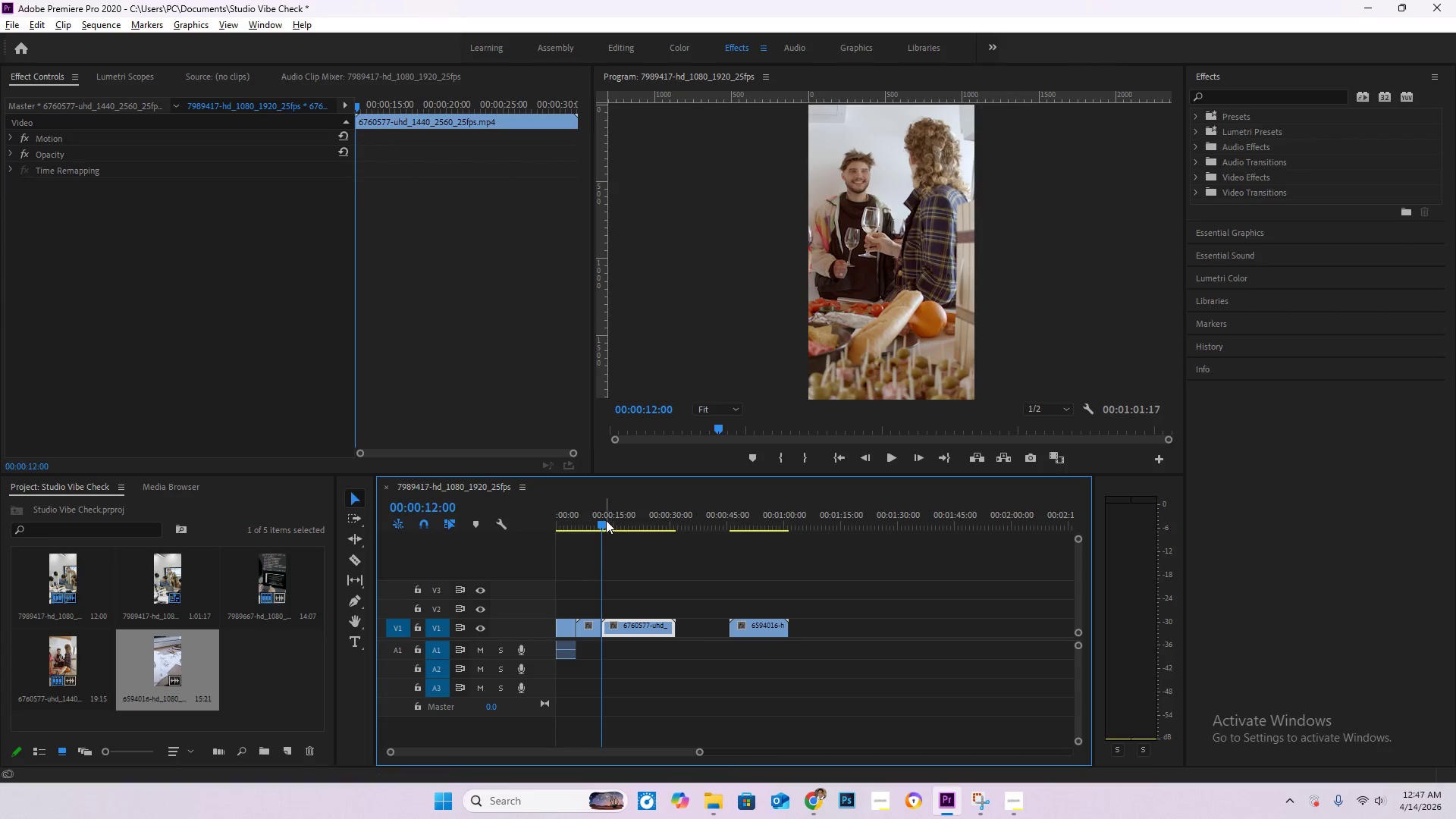 
left_click_drag(start_coordinate=[604, 519], to_coordinate=[659, 532])
 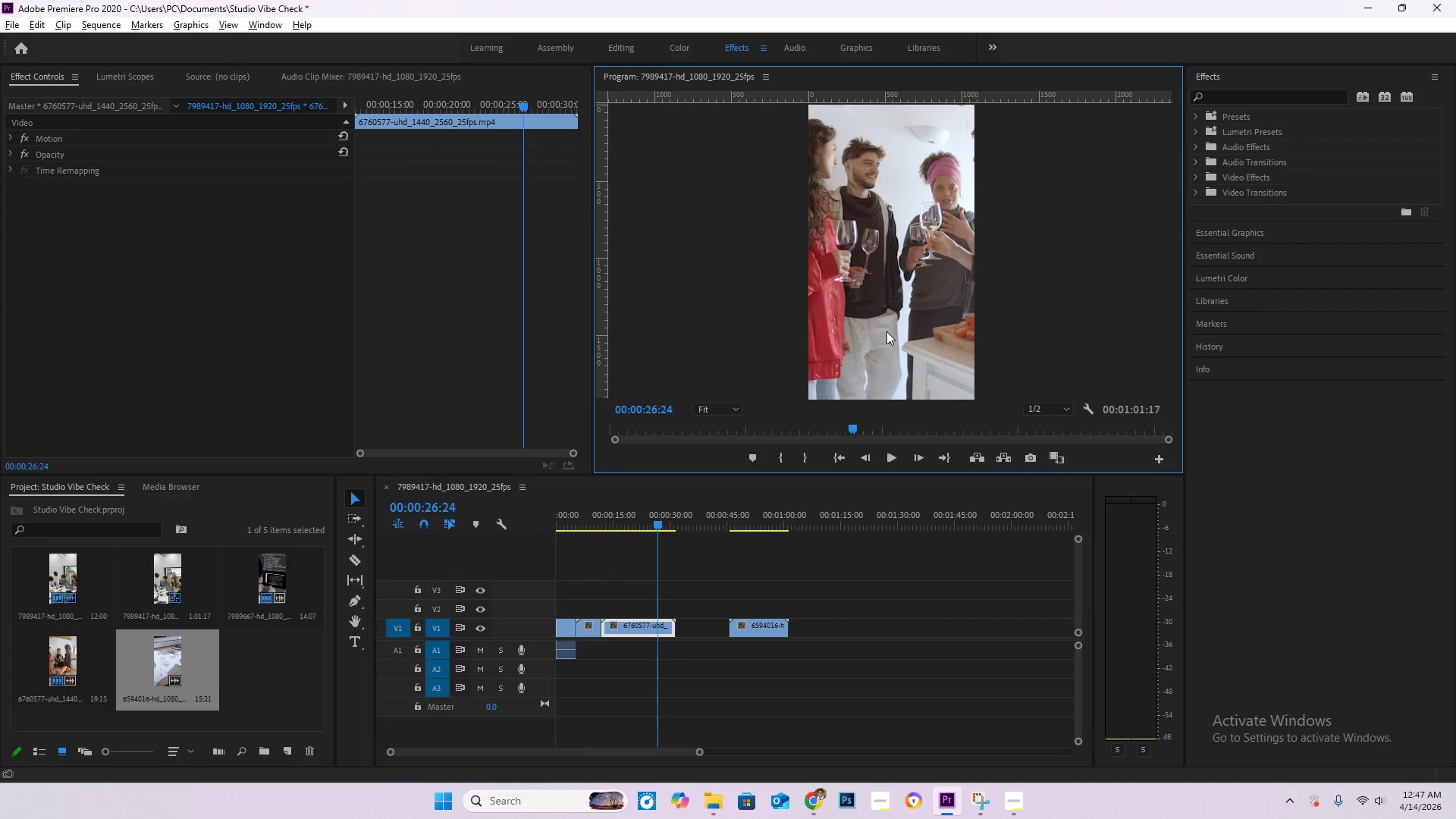 
double_click([886, 331])
 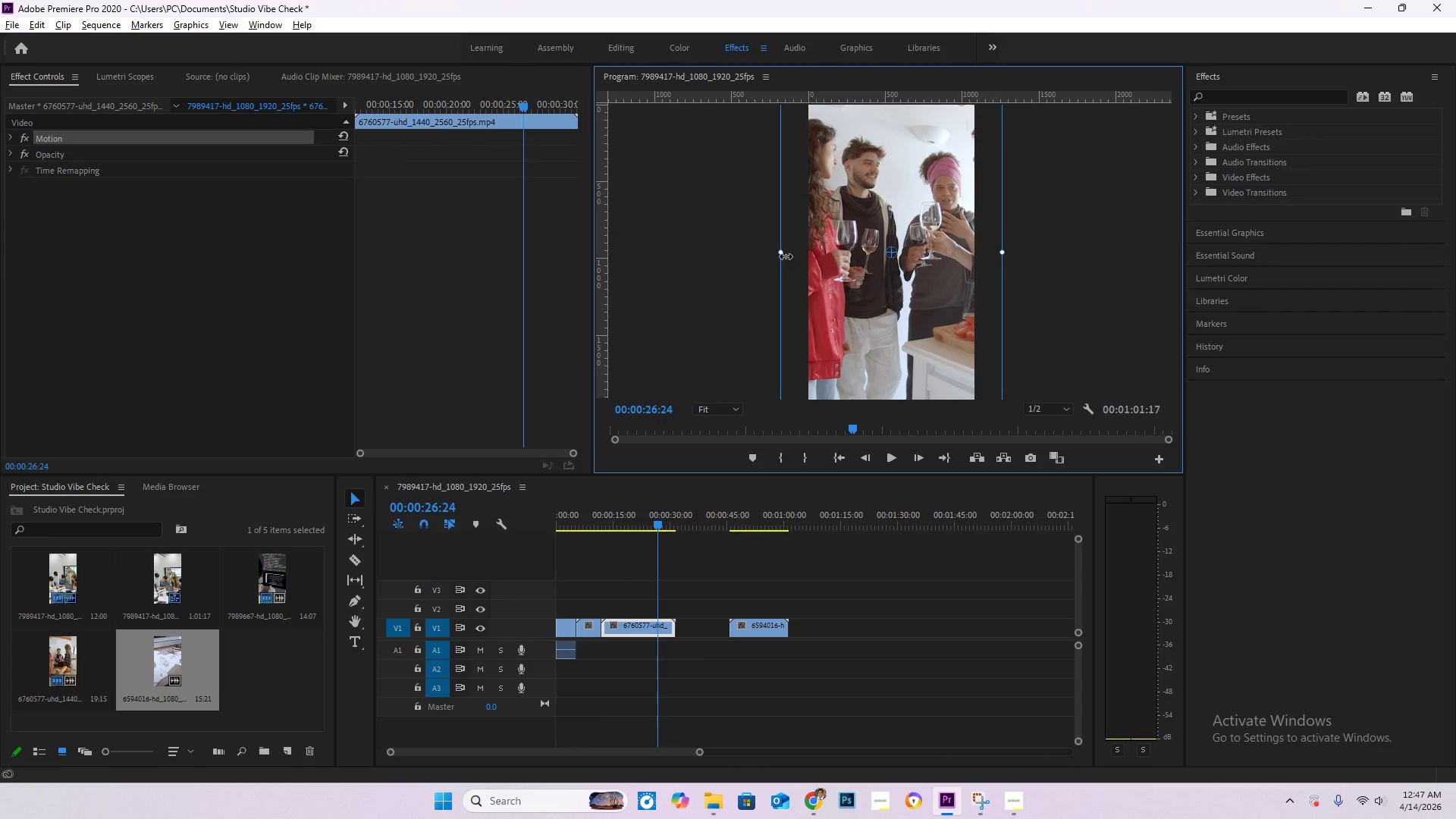 
left_click_drag(start_coordinate=[786, 256], to_coordinate=[813, 258])
 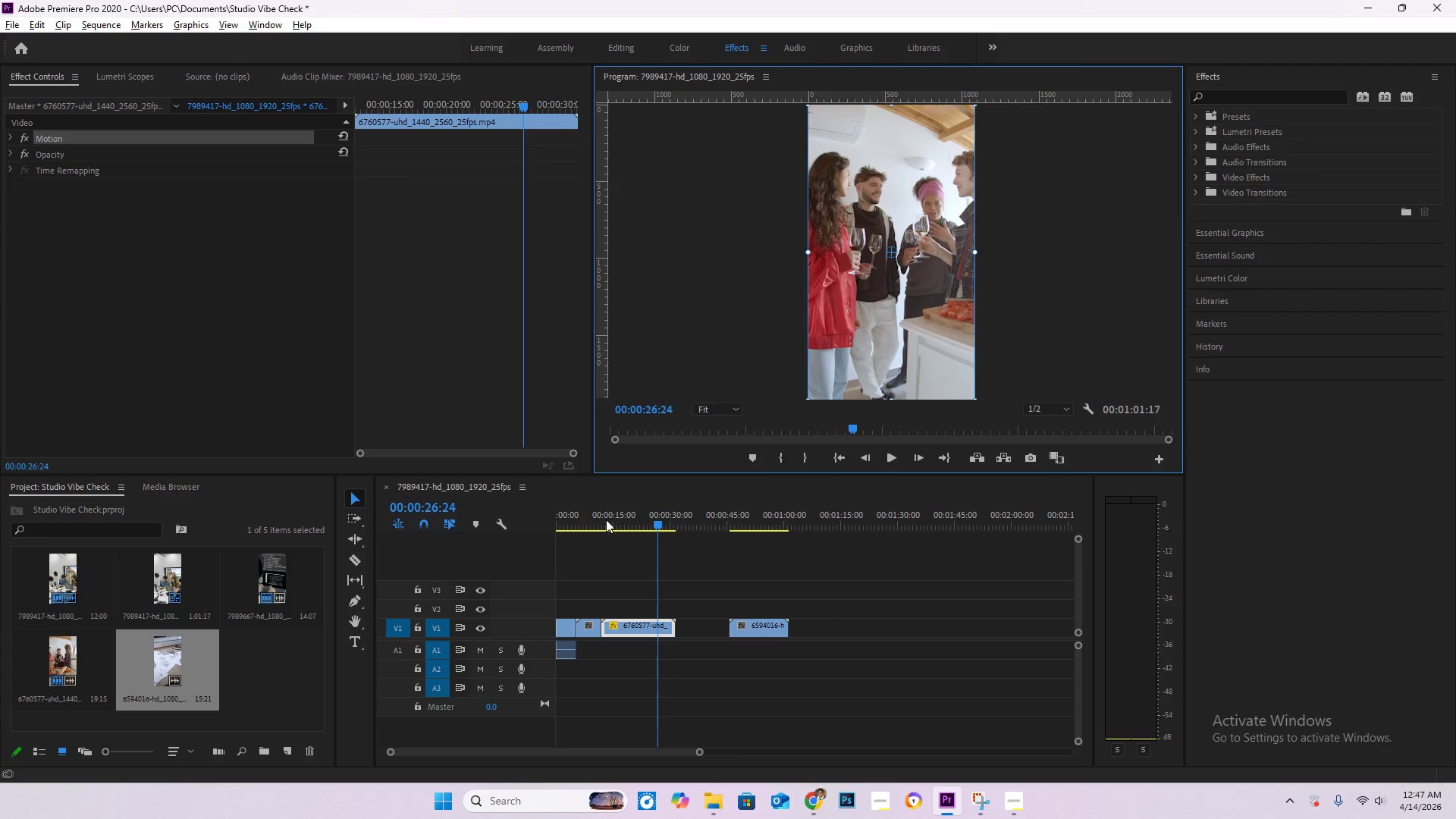 
left_click_drag(start_coordinate=[601, 518], to_coordinate=[557, 519])
 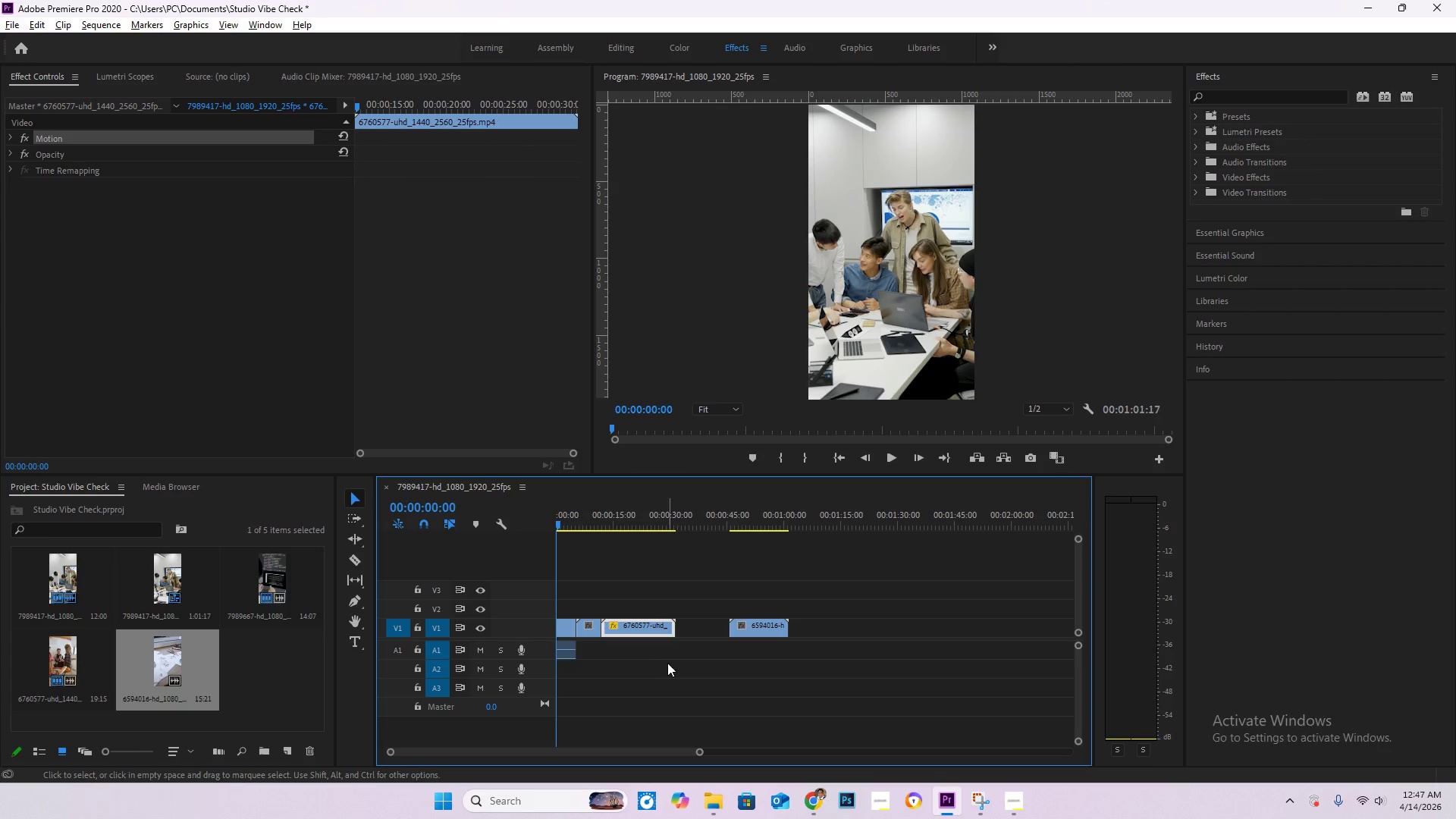 
left_click_drag(start_coordinate=[665, 662], to_coordinate=[587, 627])
 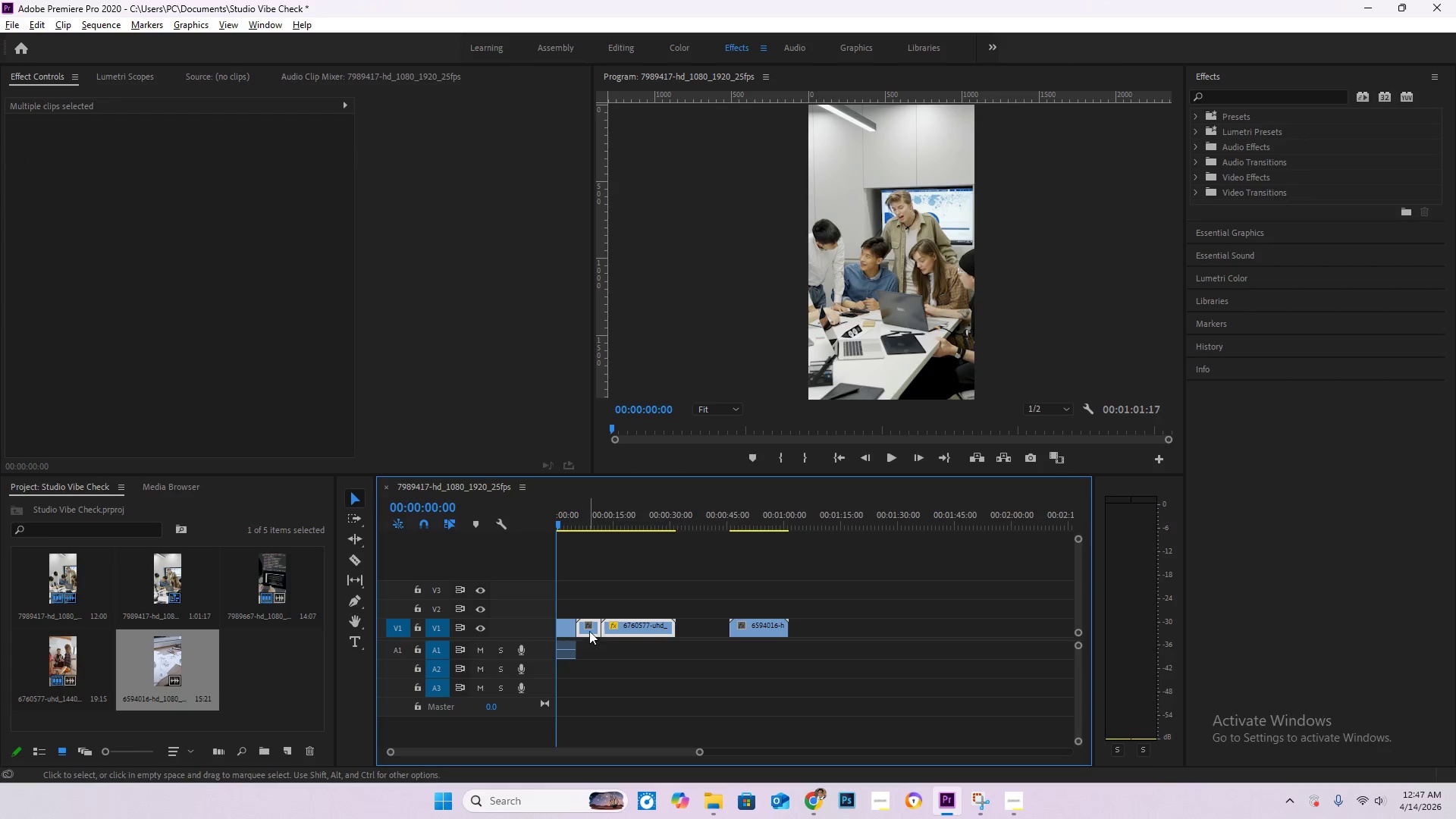 
left_click_drag(start_coordinate=[589, 631], to_coordinate=[635, 629])
 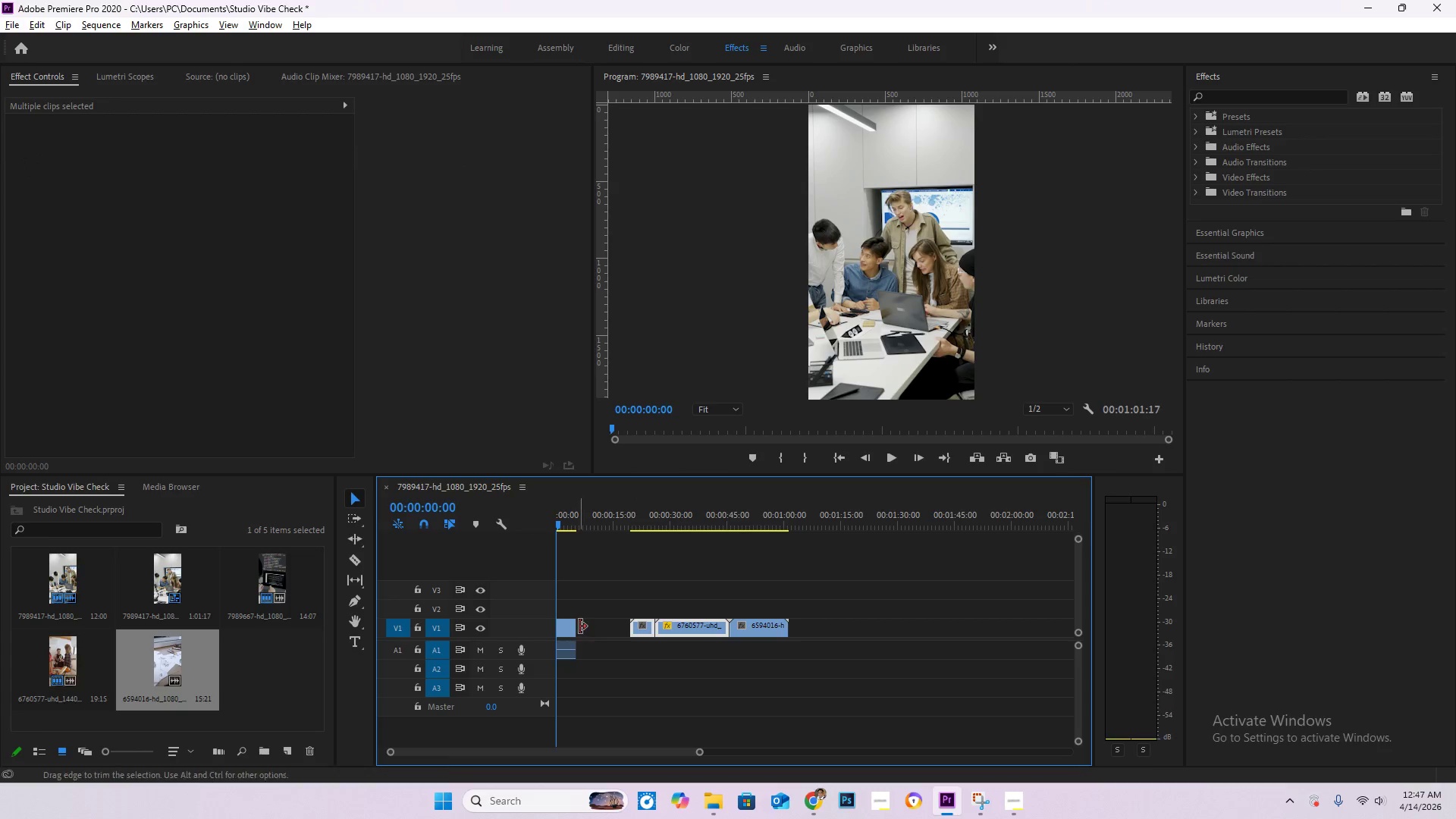 
left_click_drag(start_coordinate=[578, 626], to_coordinate=[607, 628])
 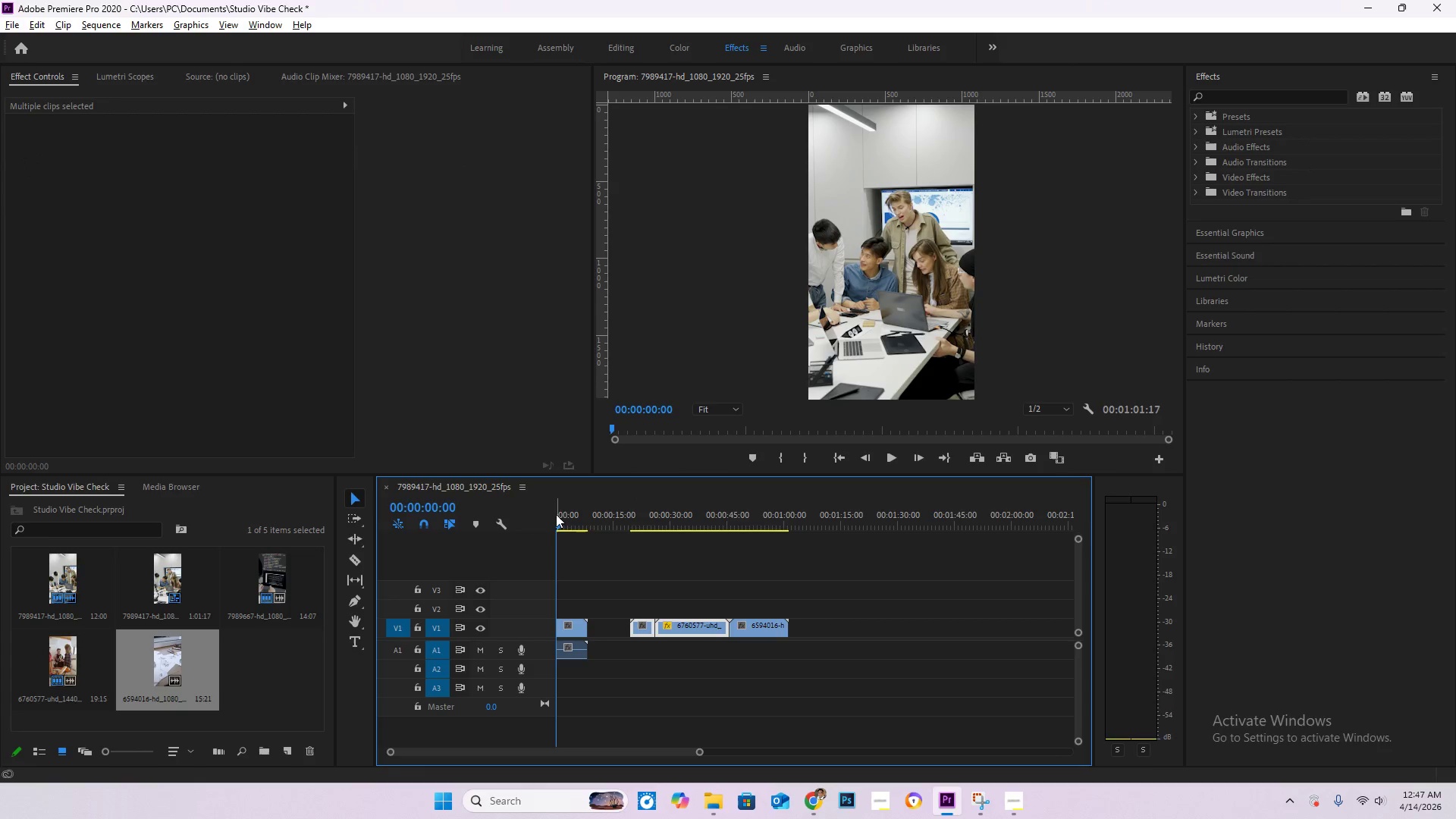 
left_click_drag(start_coordinate=[556, 516], to_coordinate=[588, 524])
 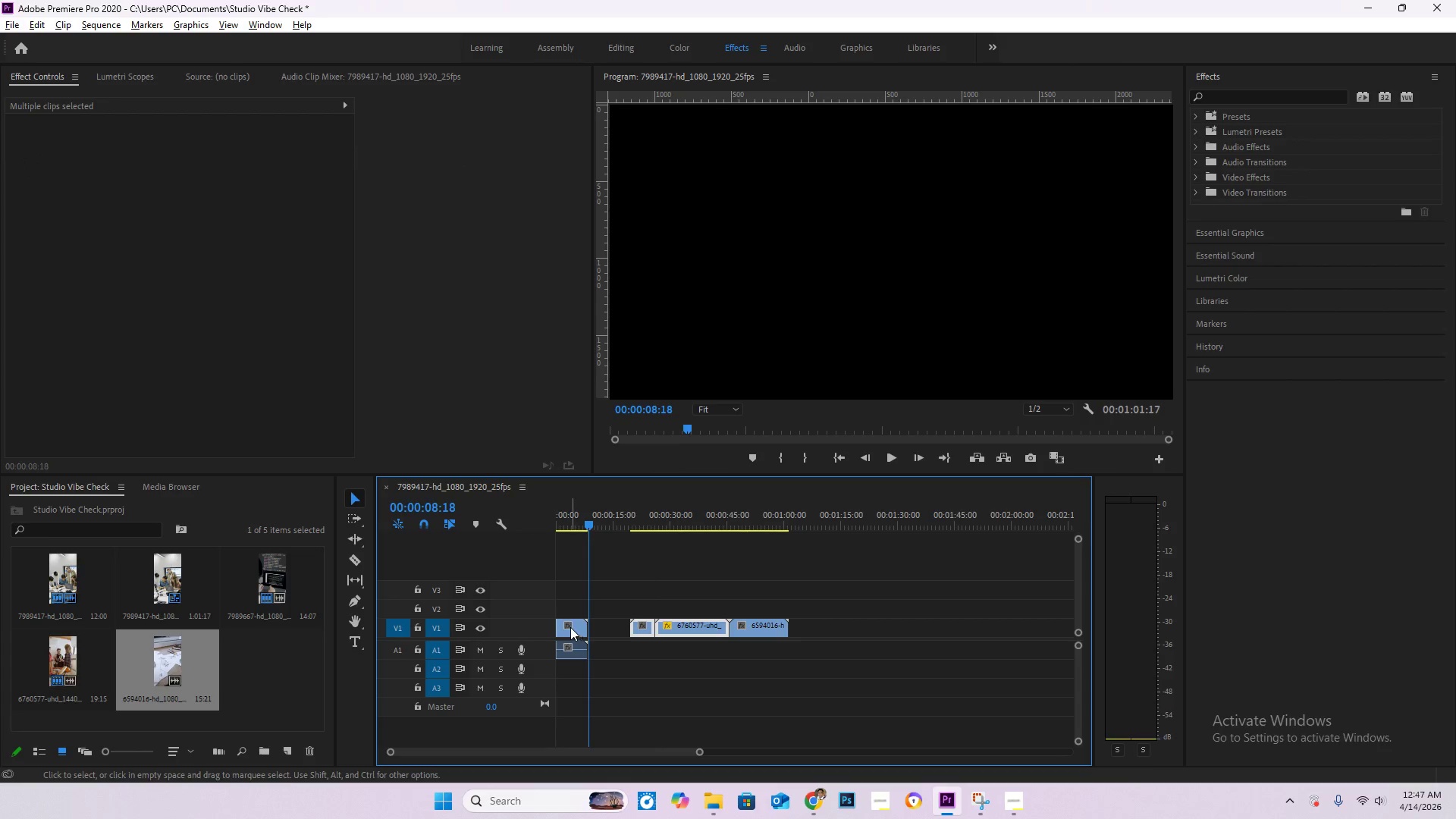 
left_click_drag(start_coordinate=[570, 627], to_coordinate=[593, 626])
 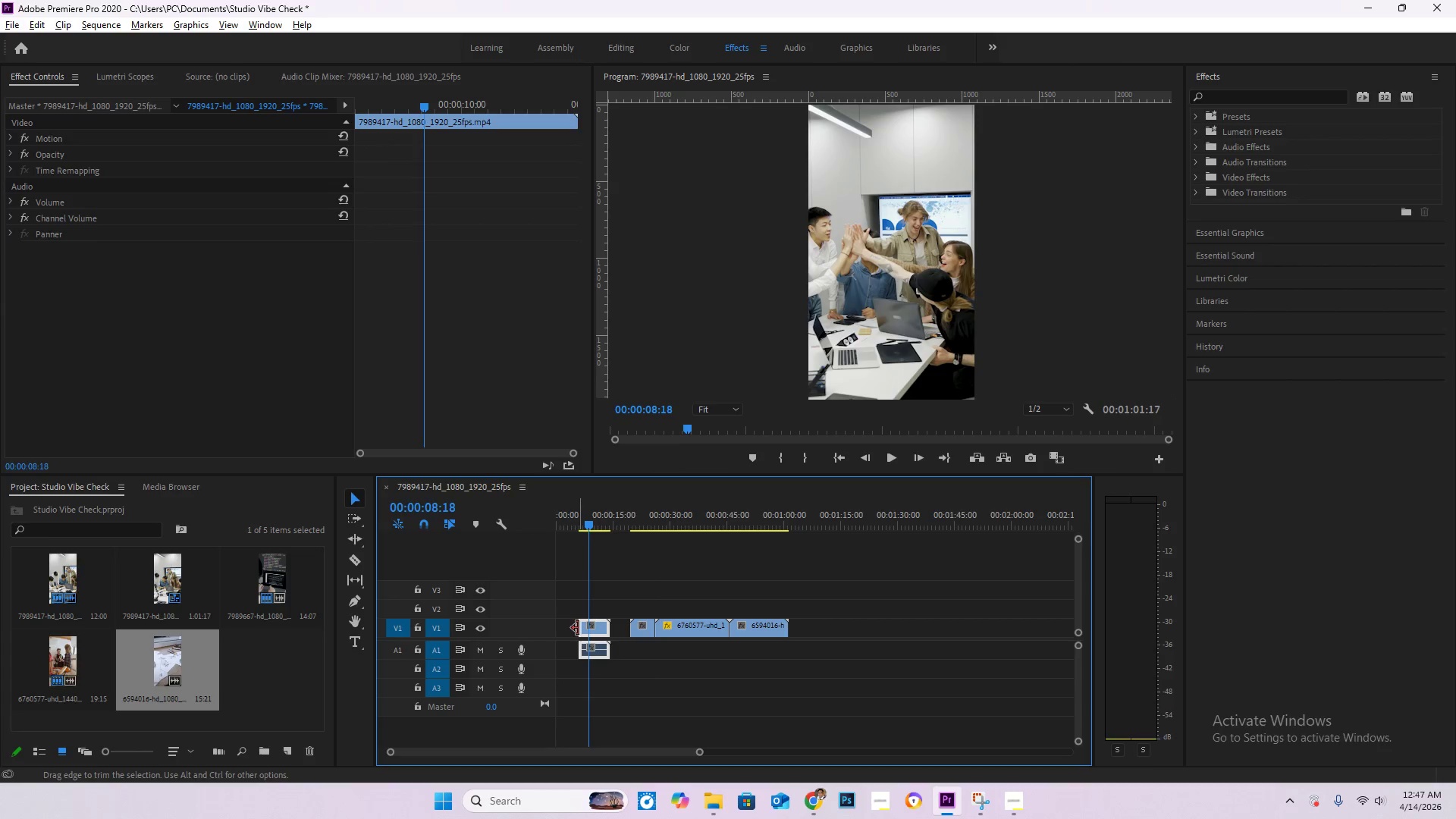 
left_click_drag(start_coordinate=[578, 628], to_coordinate=[566, 628])
 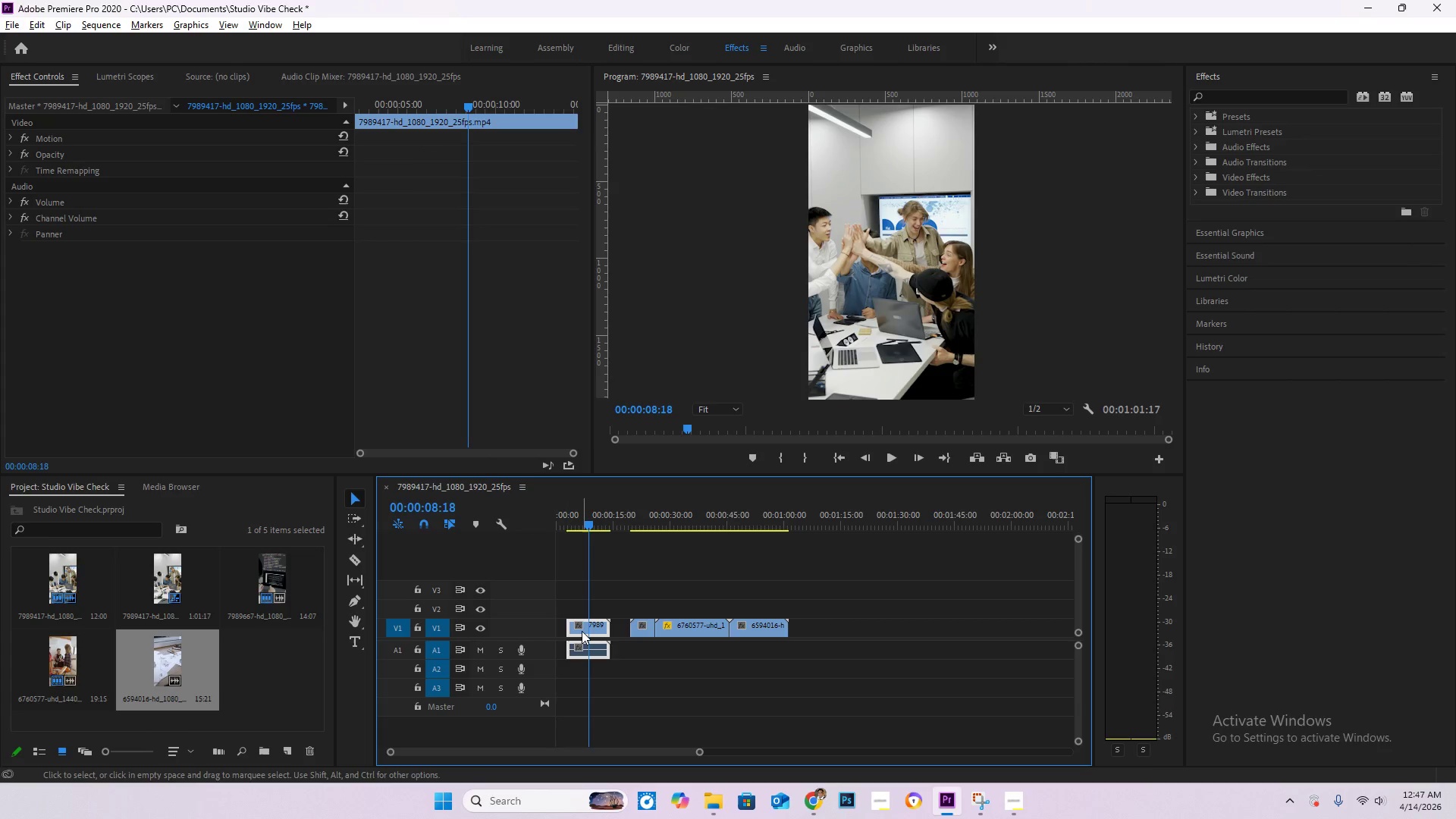 
left_click_drag(start_coordinate=[581, 631], to_coordinate=[549, 630])
 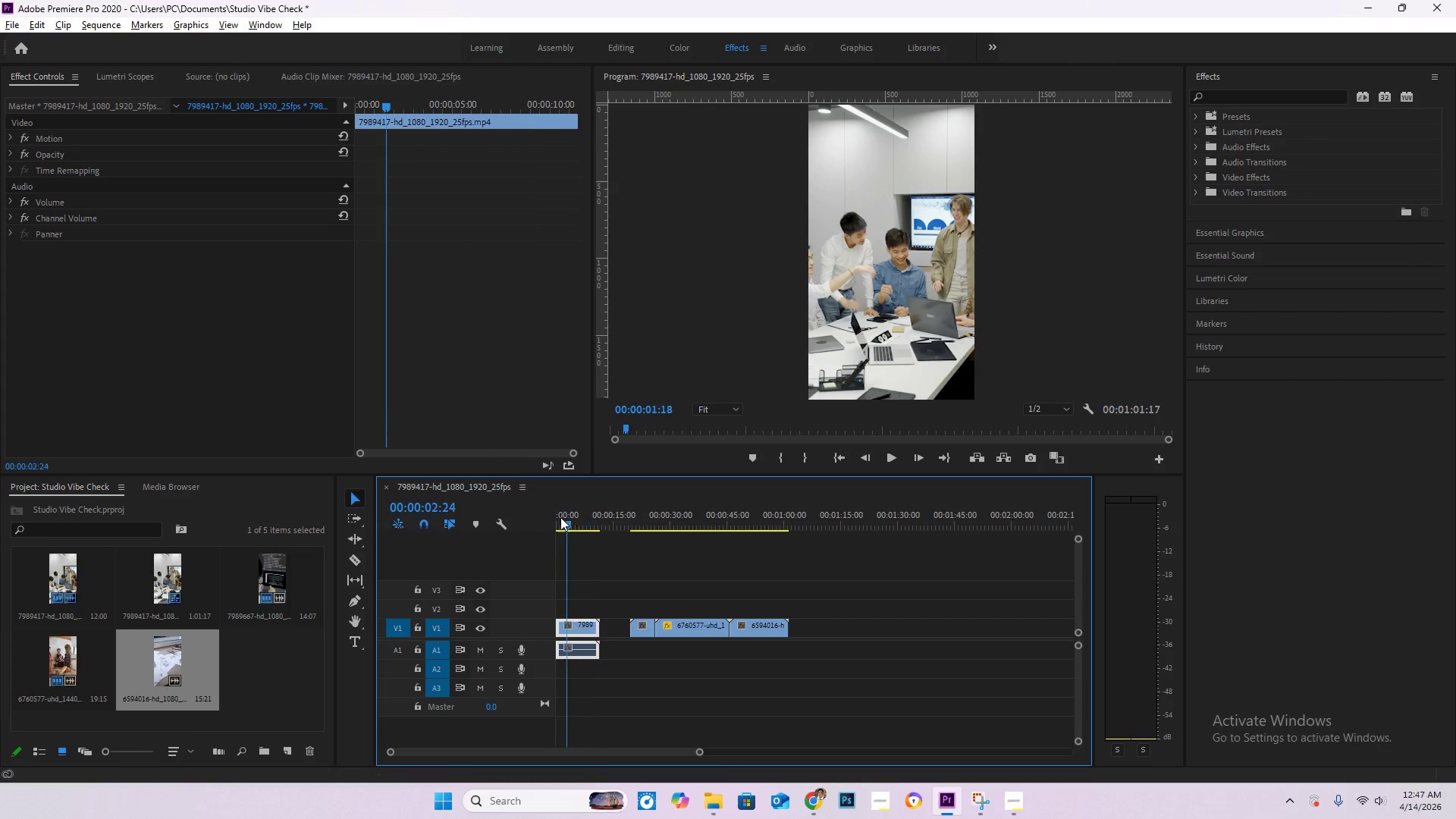 
left_click_drag(start_coordinate=[568, 517], to_coordinate=[522, 516])
 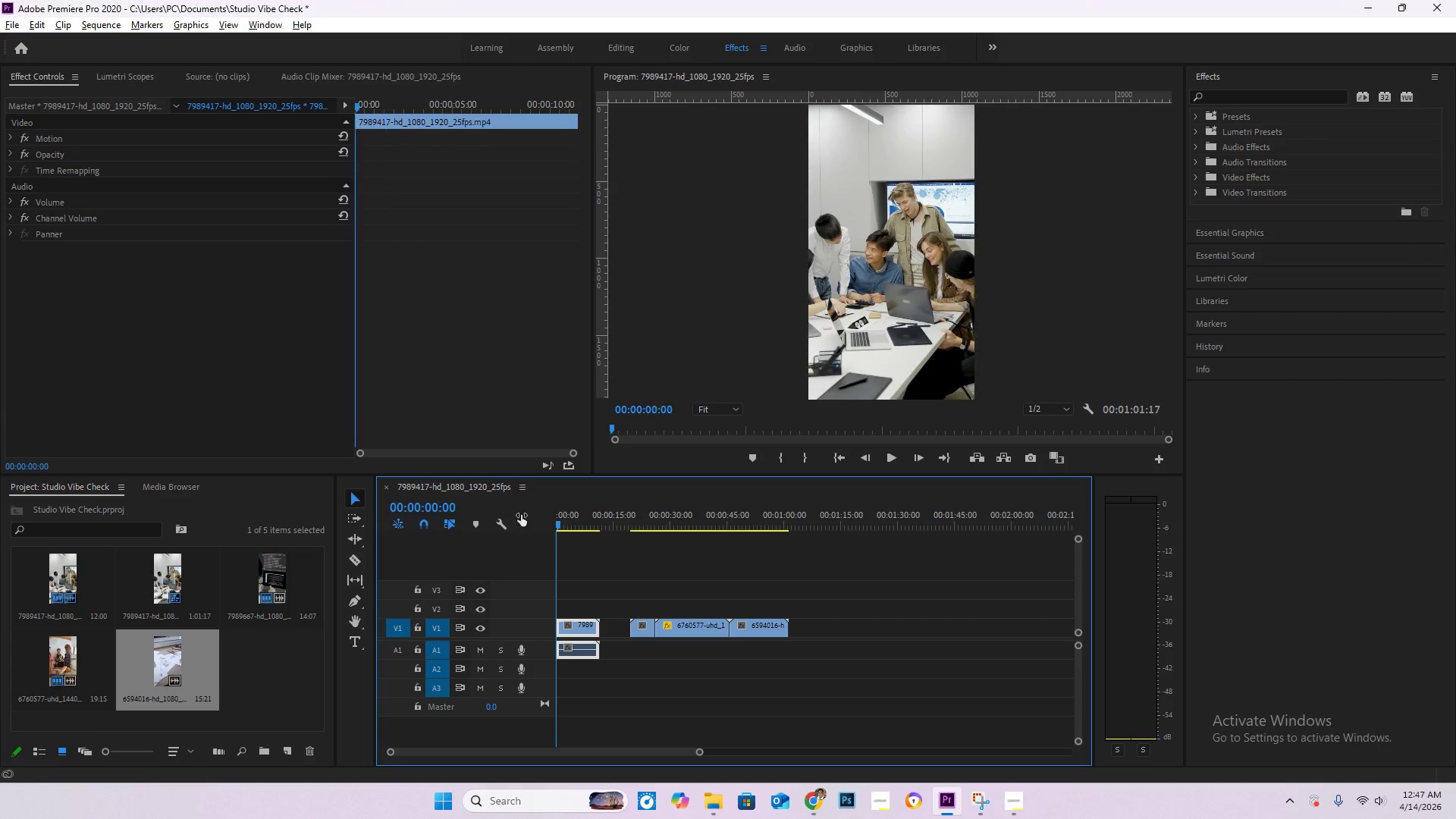 
key(Space)
 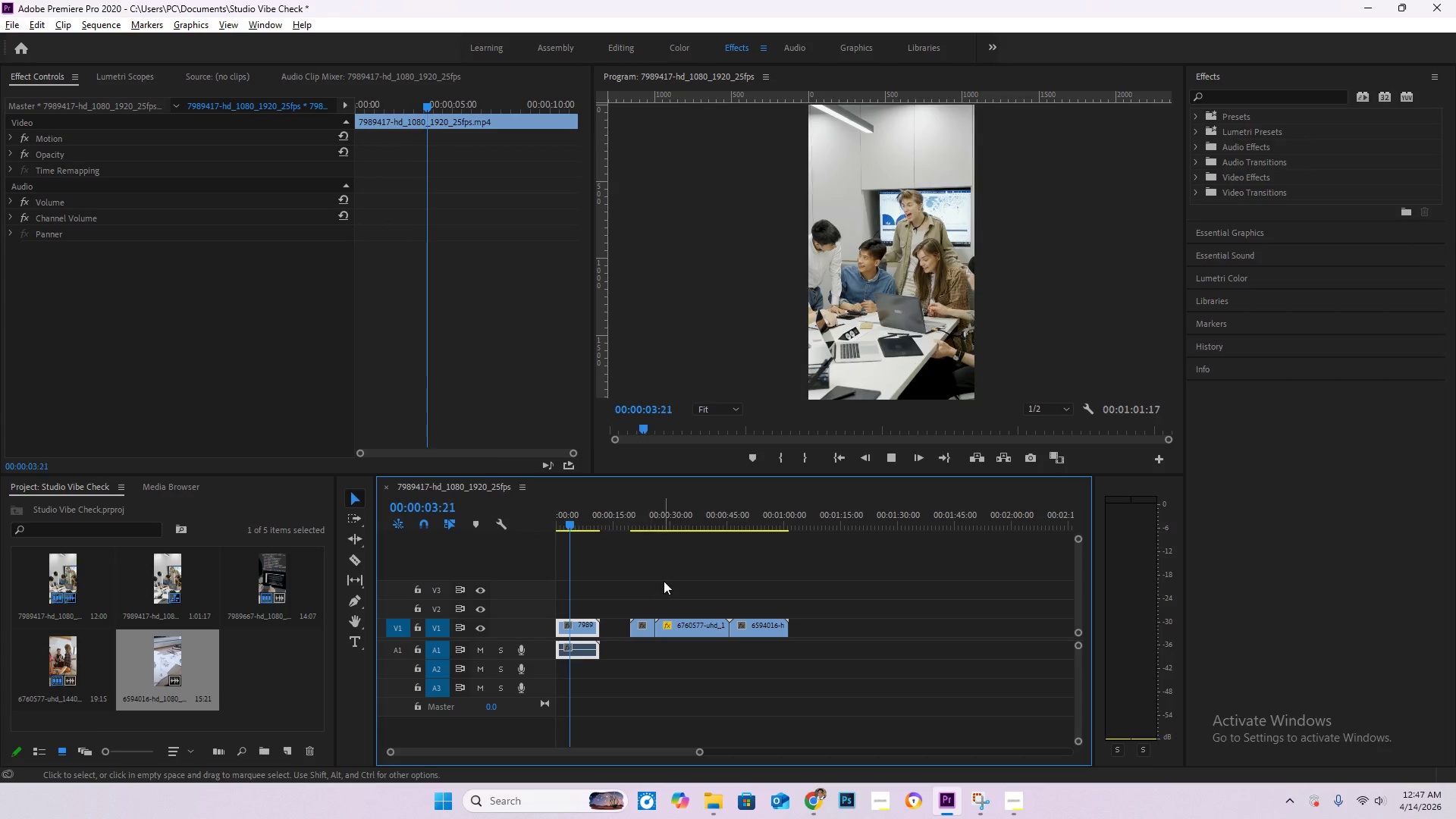 
wait(8.97)
 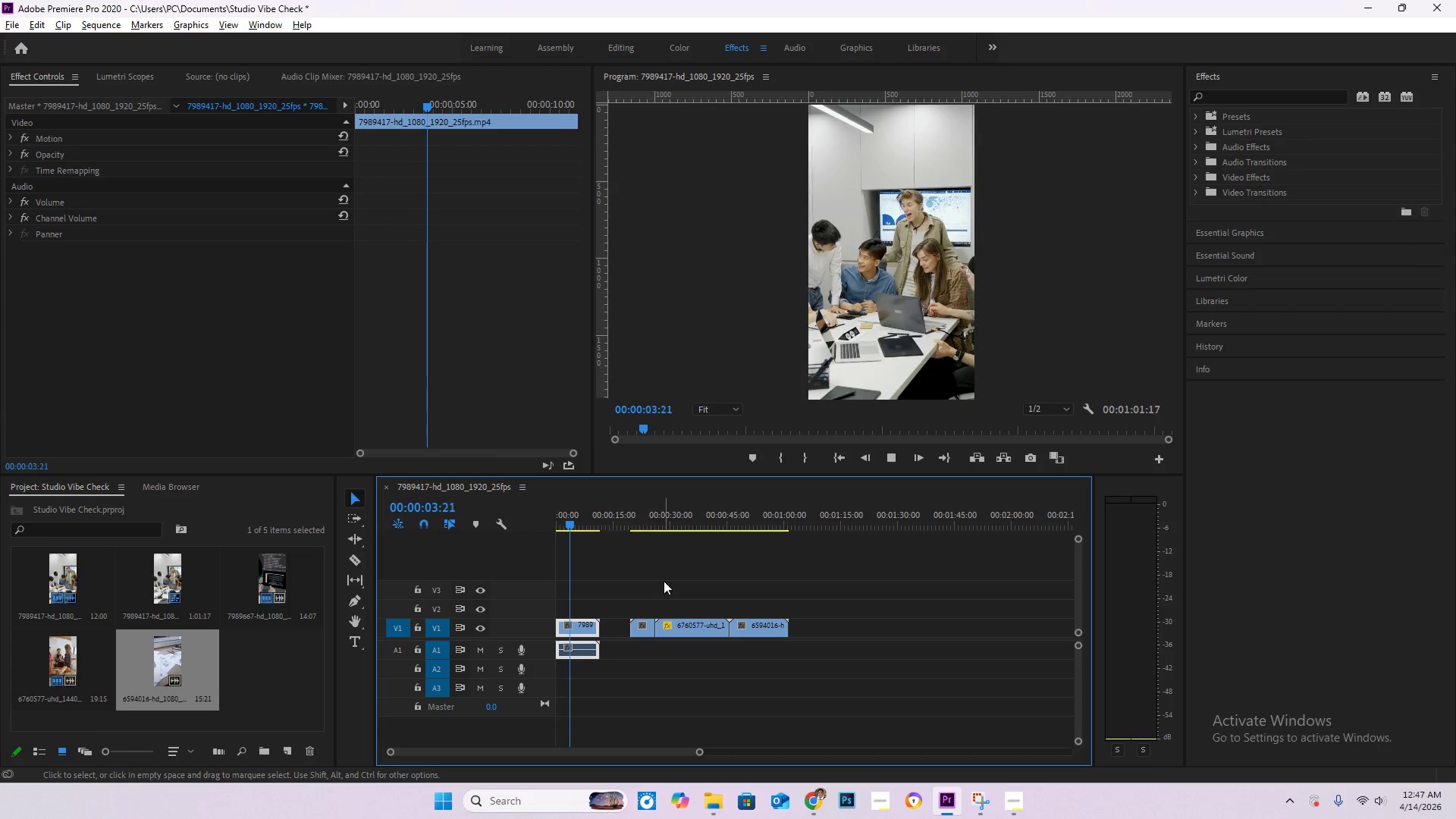 
key(Space)
 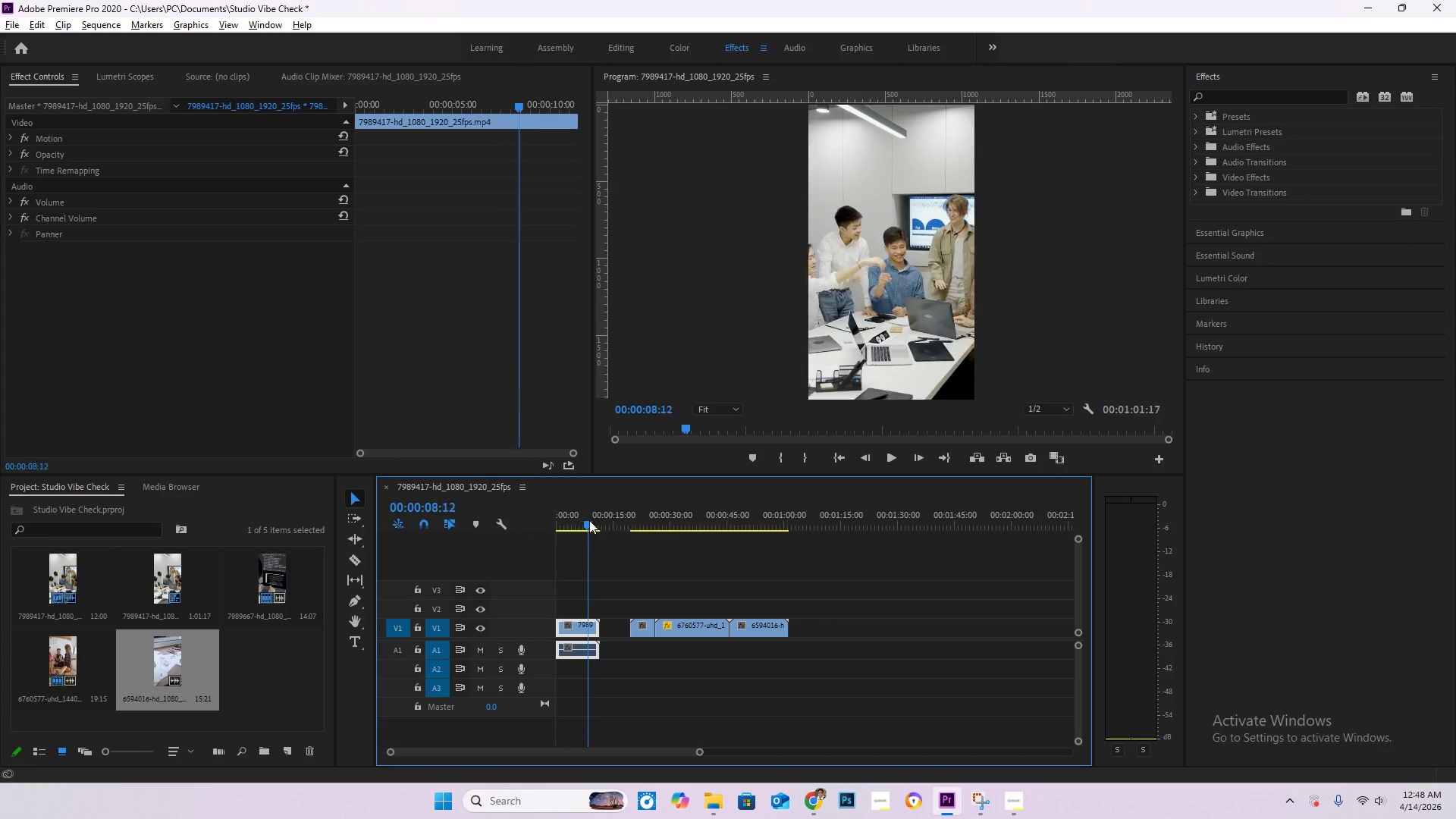 
key(C)
 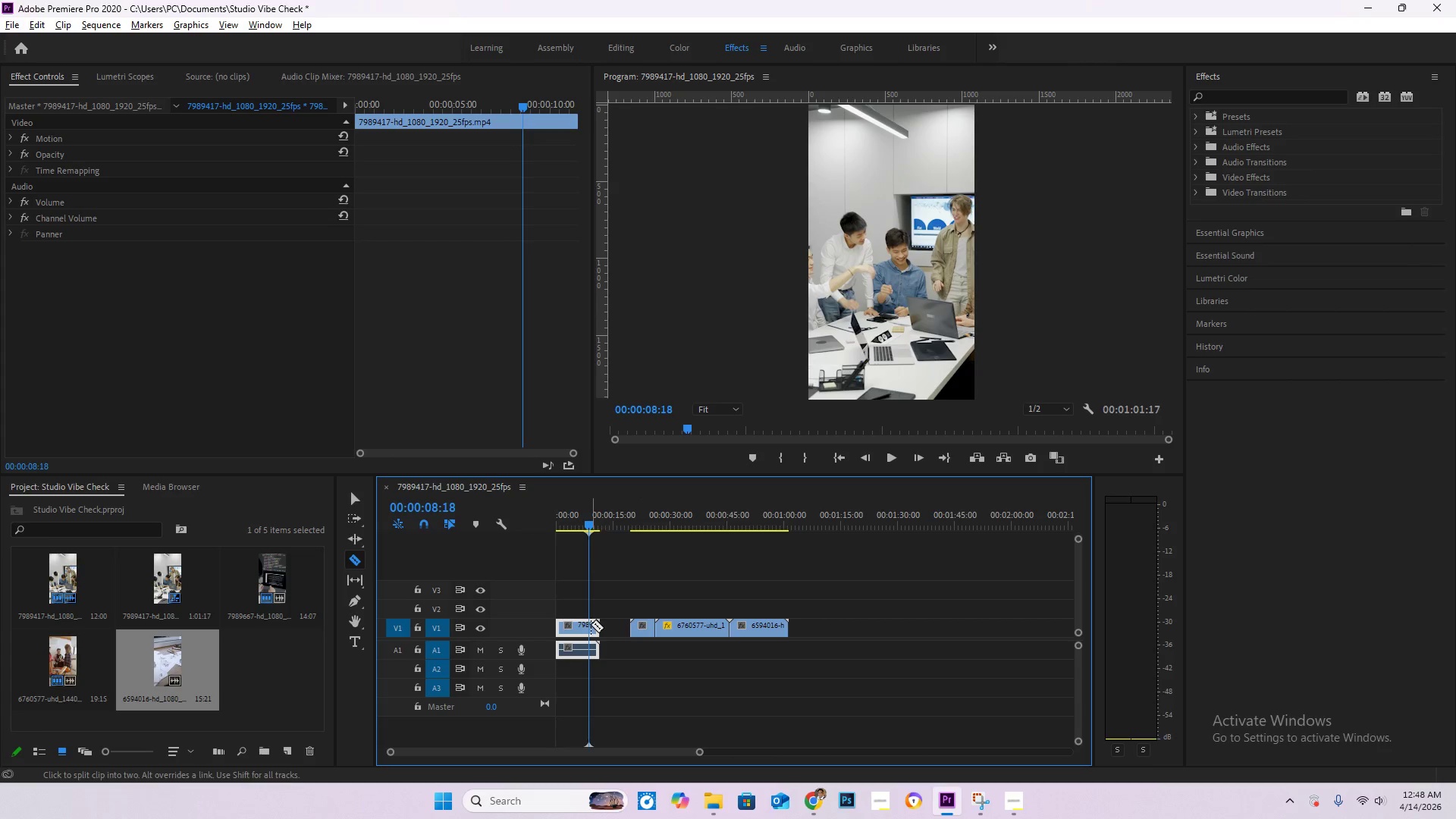 
left_click([591, 624])
 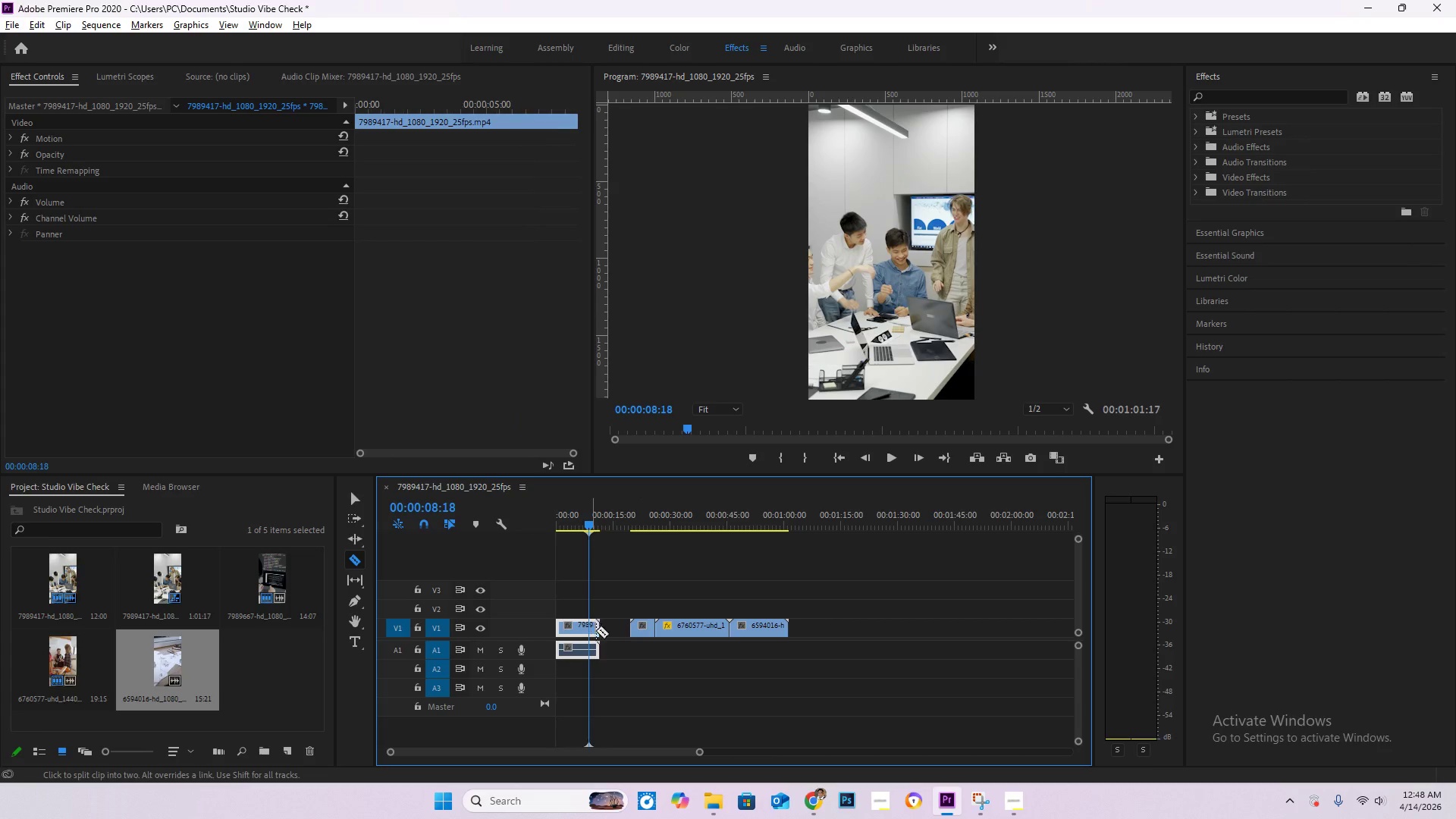 
key(V)
 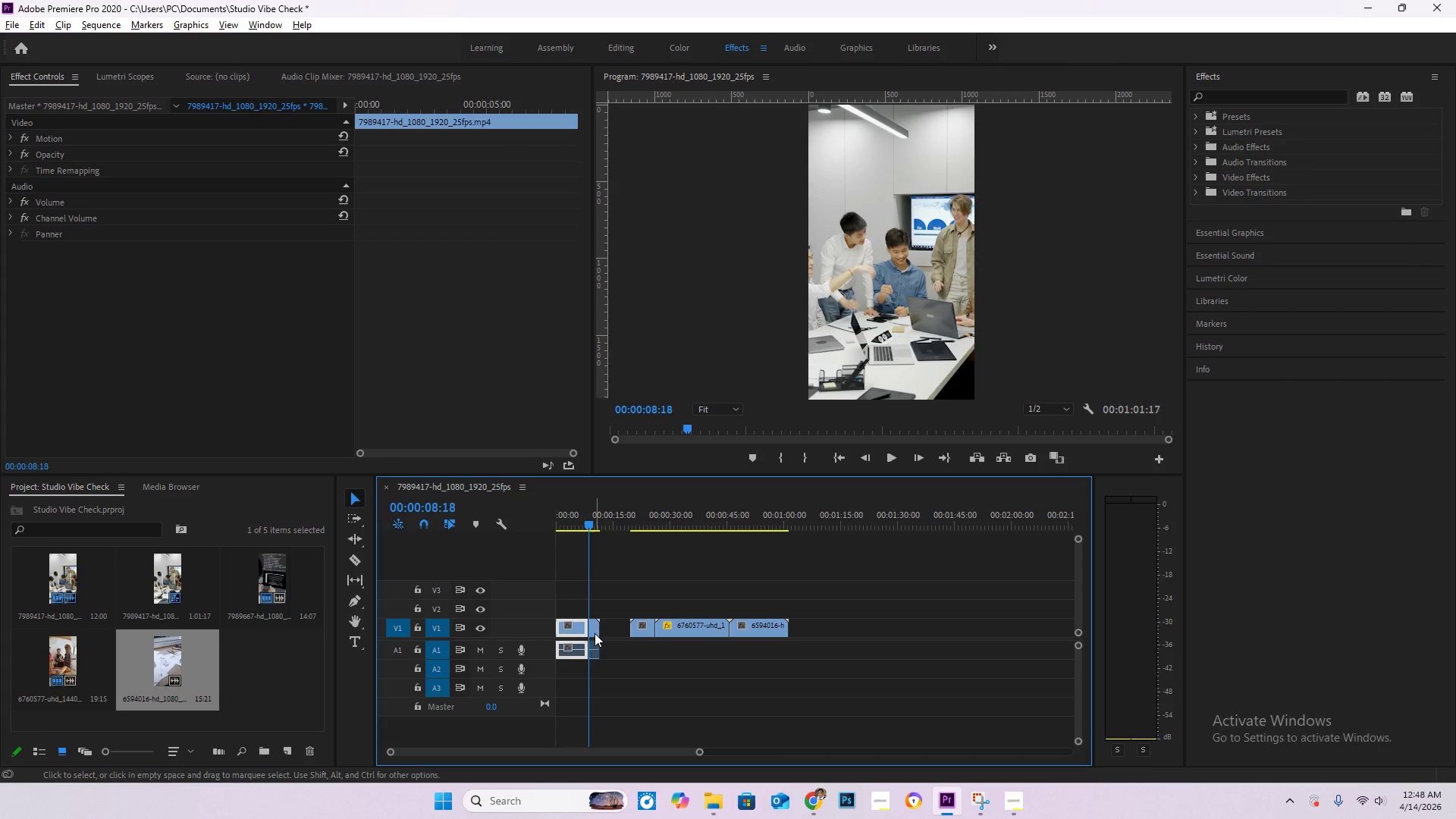 
left_click([595, 633])
 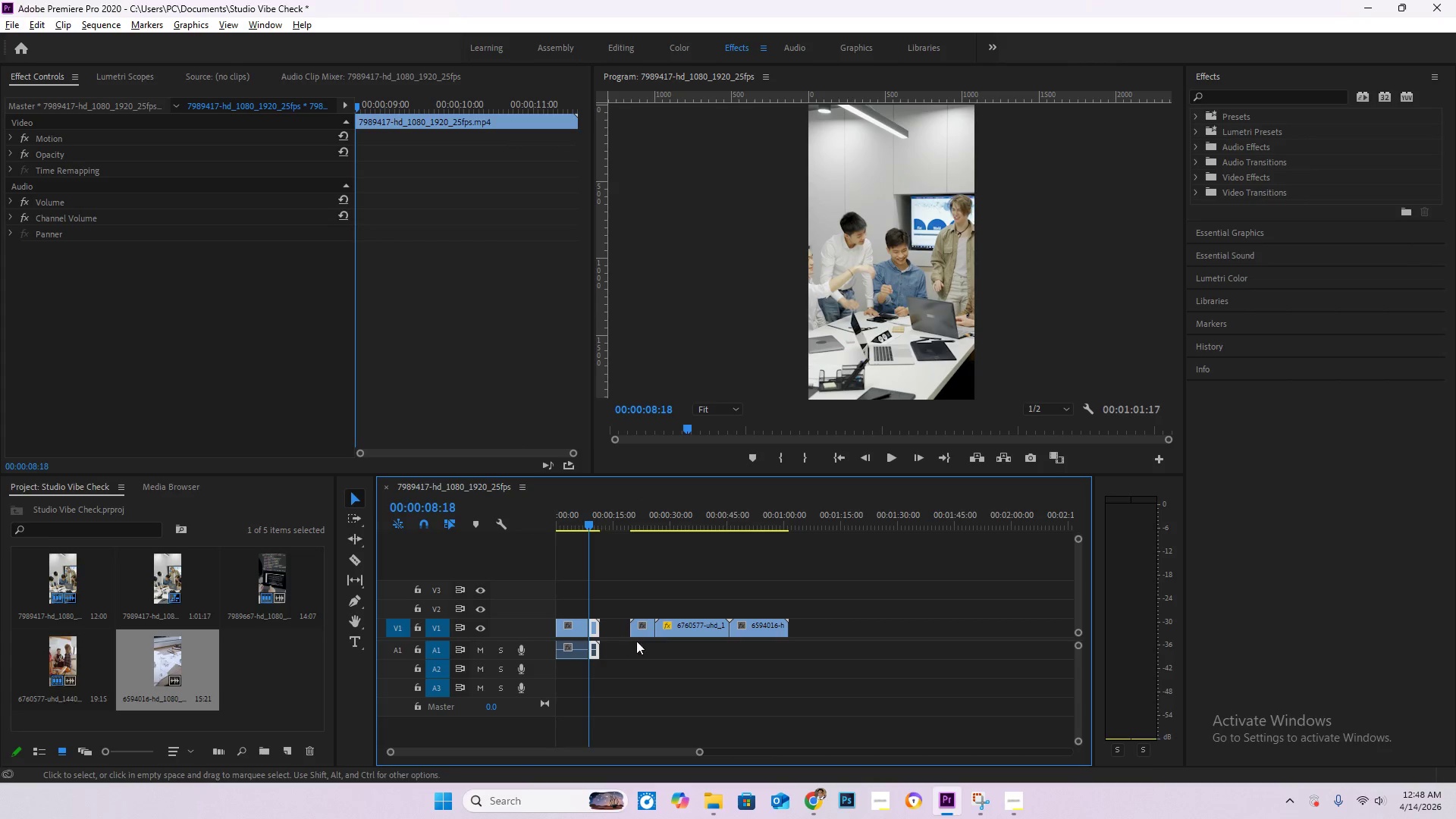 
key(Delete)
 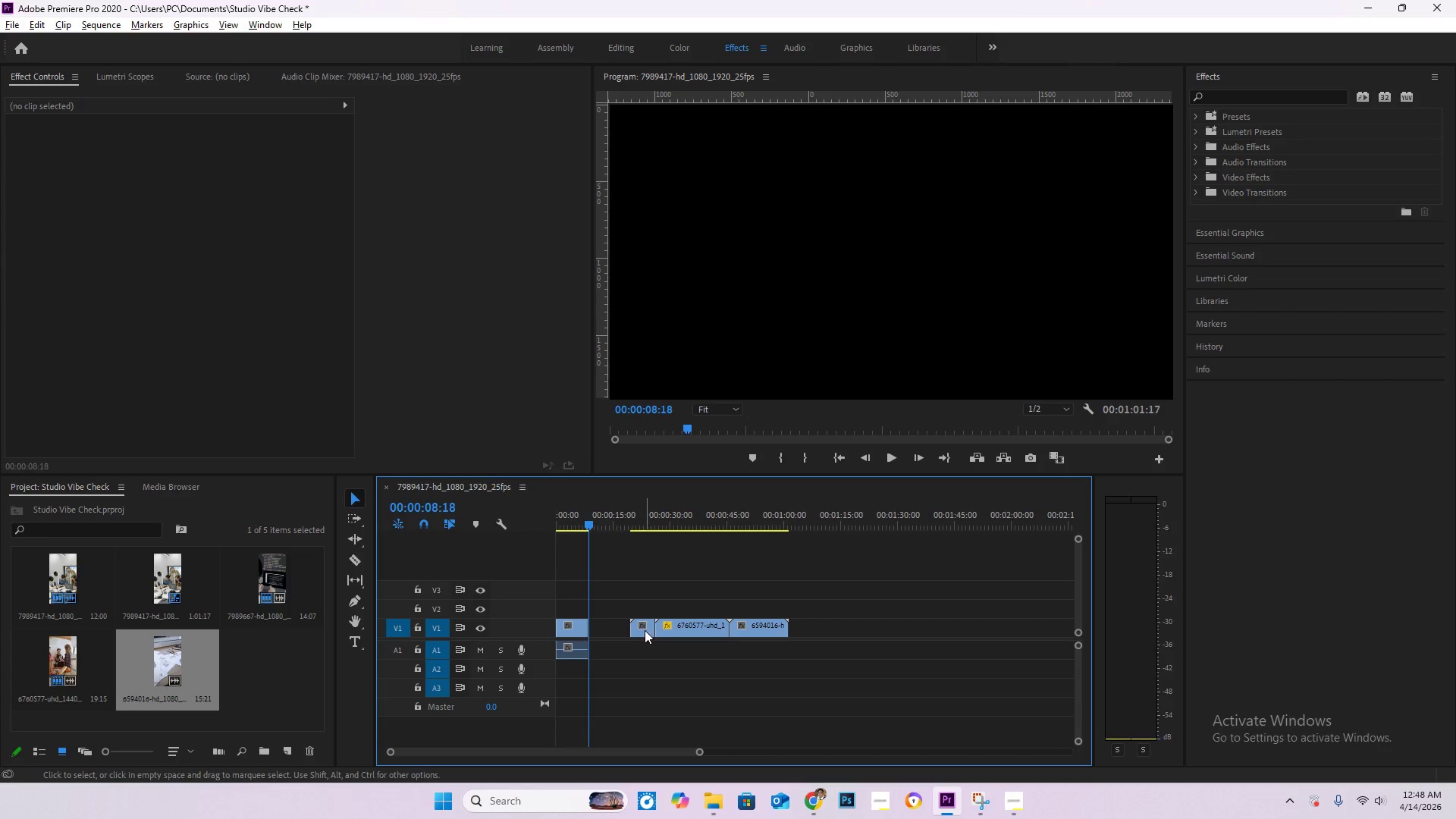 
left_click_drag(start_coordinate=[644, 630], to_coordinate=[604, 629])
 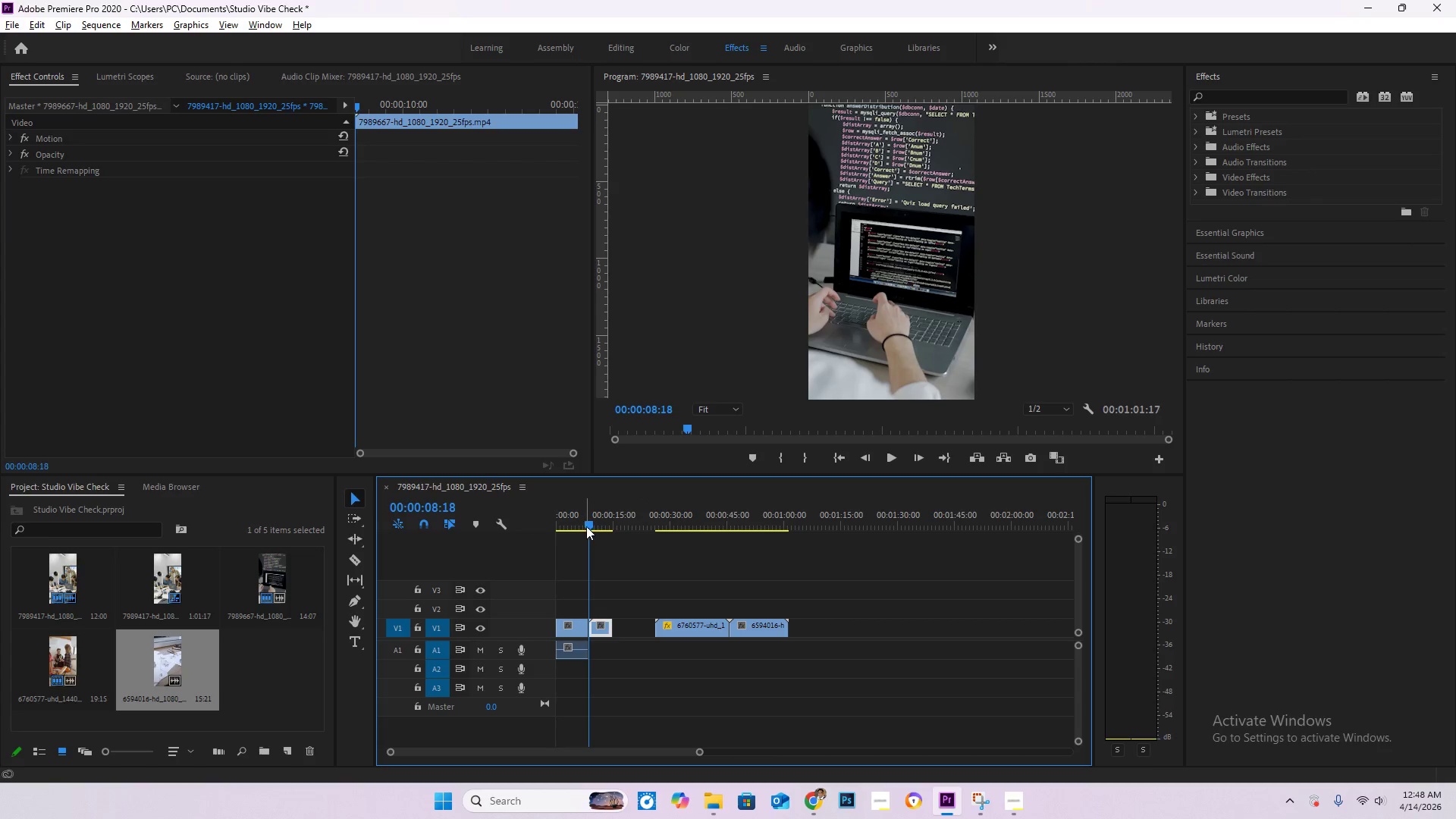 
left_click_drag(start_coordinate=[588, 526], to_coordinate=[617, 530])
 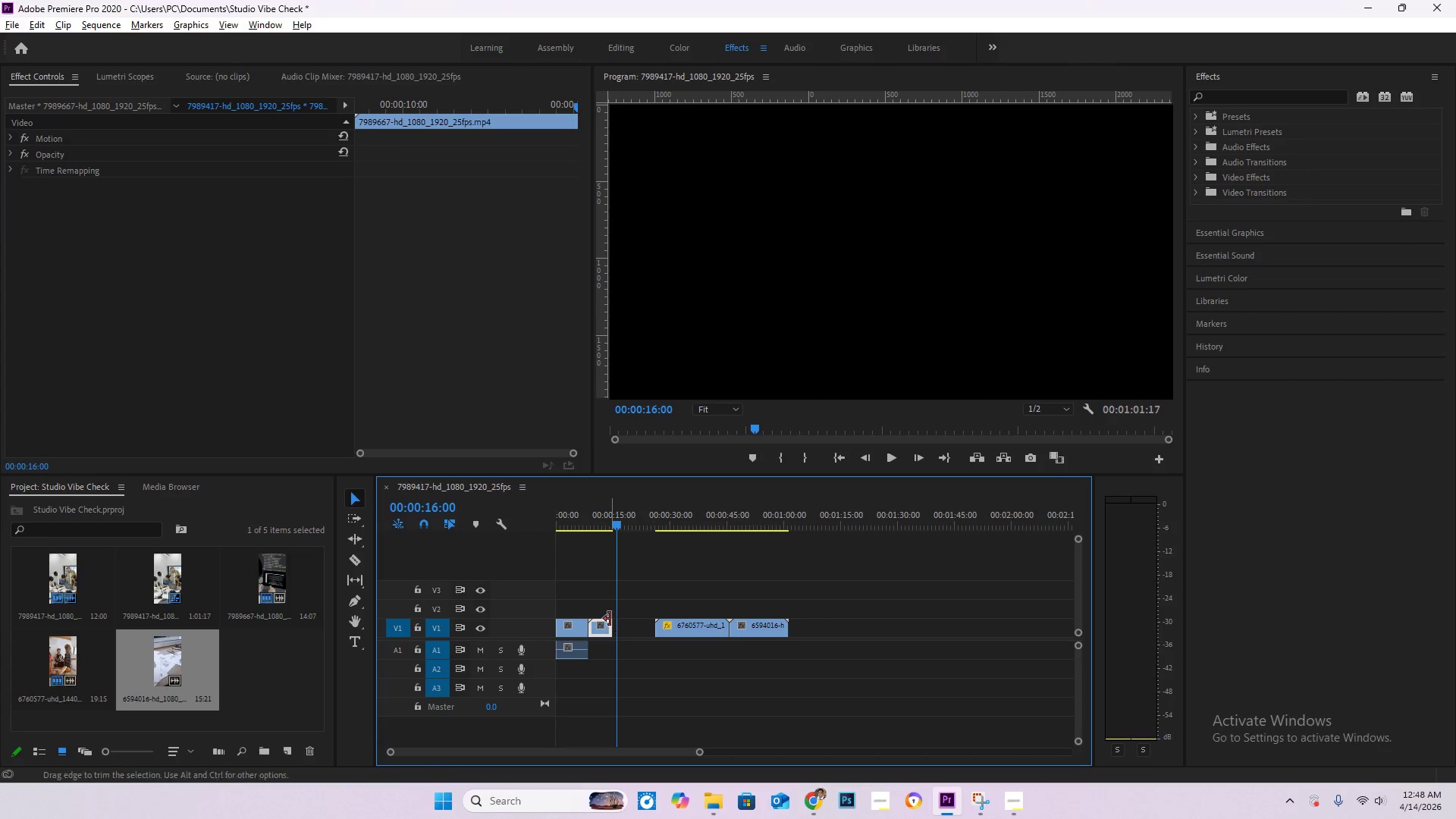 
left_click_drag(start_coordinate=[612, 621], to_coordinate=[617, 623])
 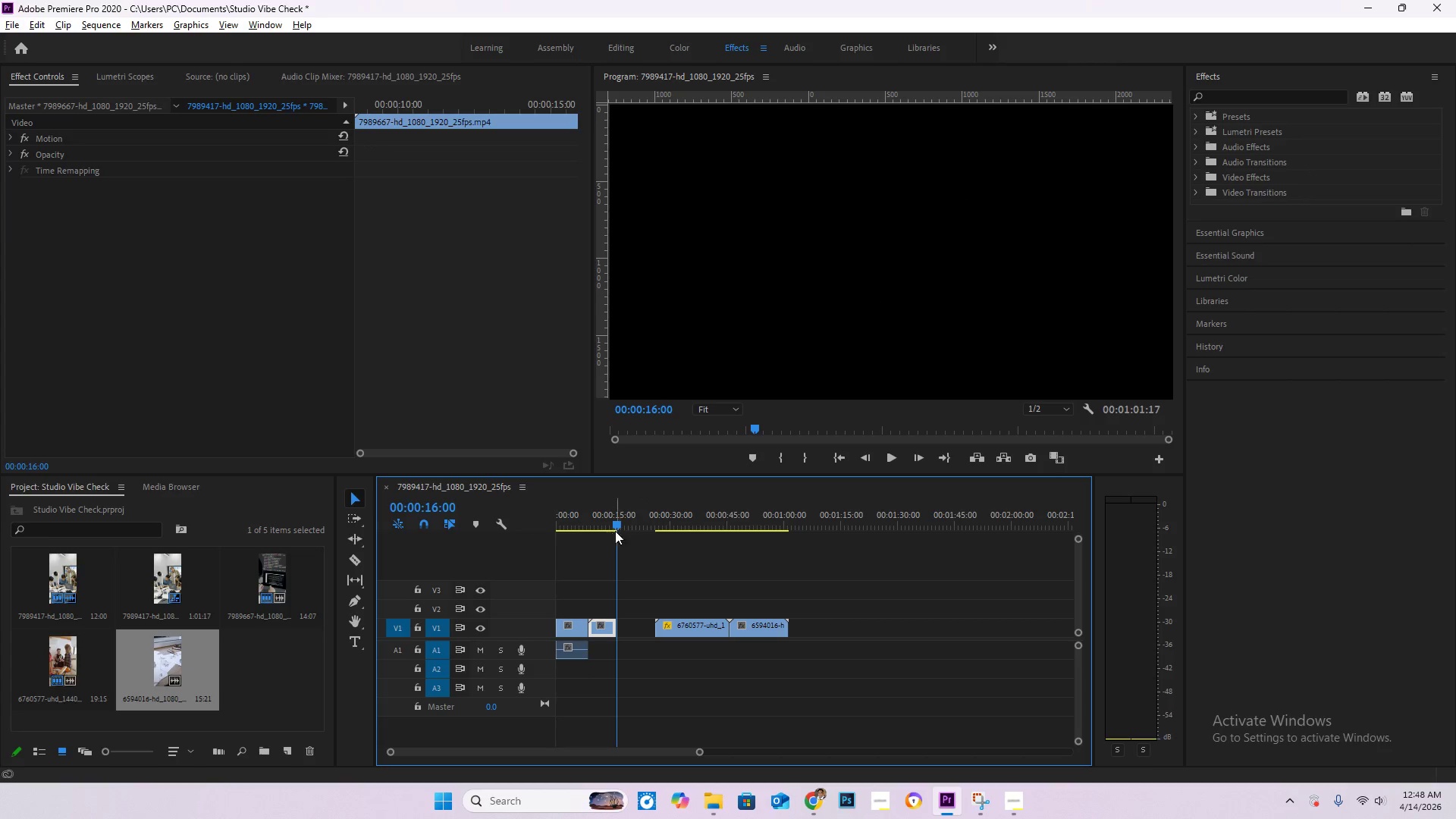 
left_click_drag(start_coordinate=[615, 526], to_coordinate=[606, 529])
 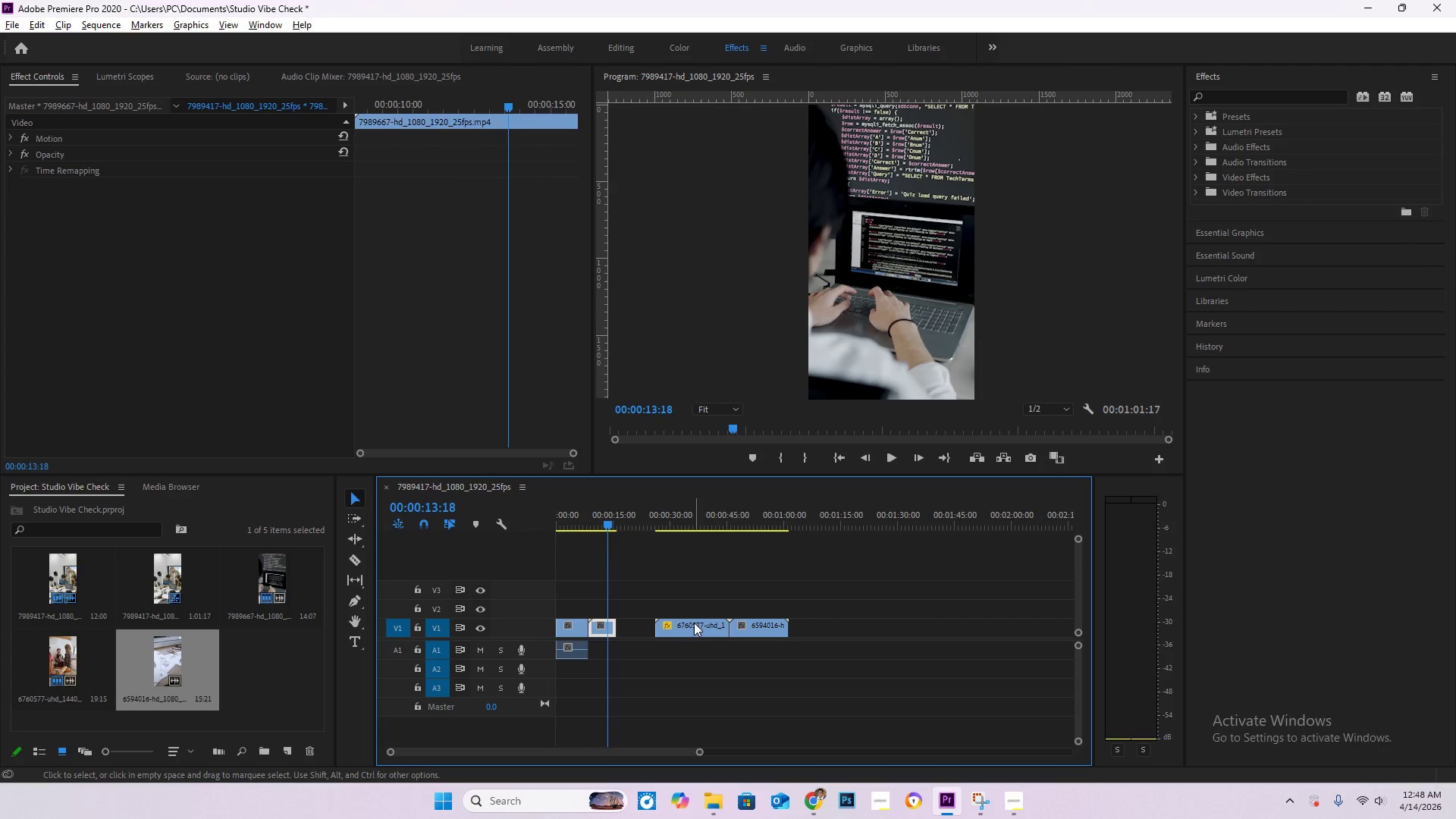 
left_click_drag(start_coordinate=[693, 623], to_coordinate=[658, 627])
 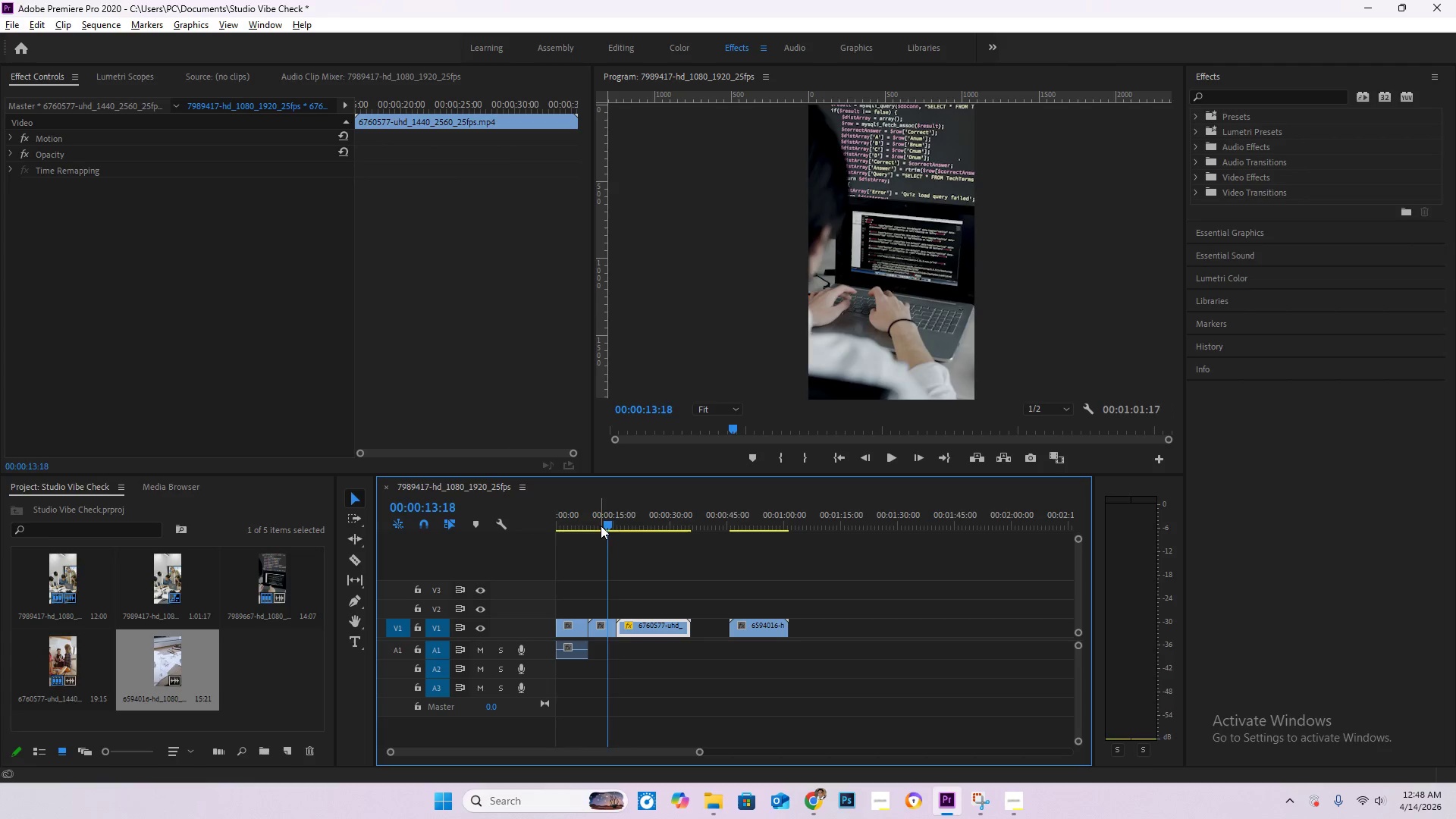 
left_click_drag(start_coordinate=[601, 525], to_coordinate=[645, 549])
 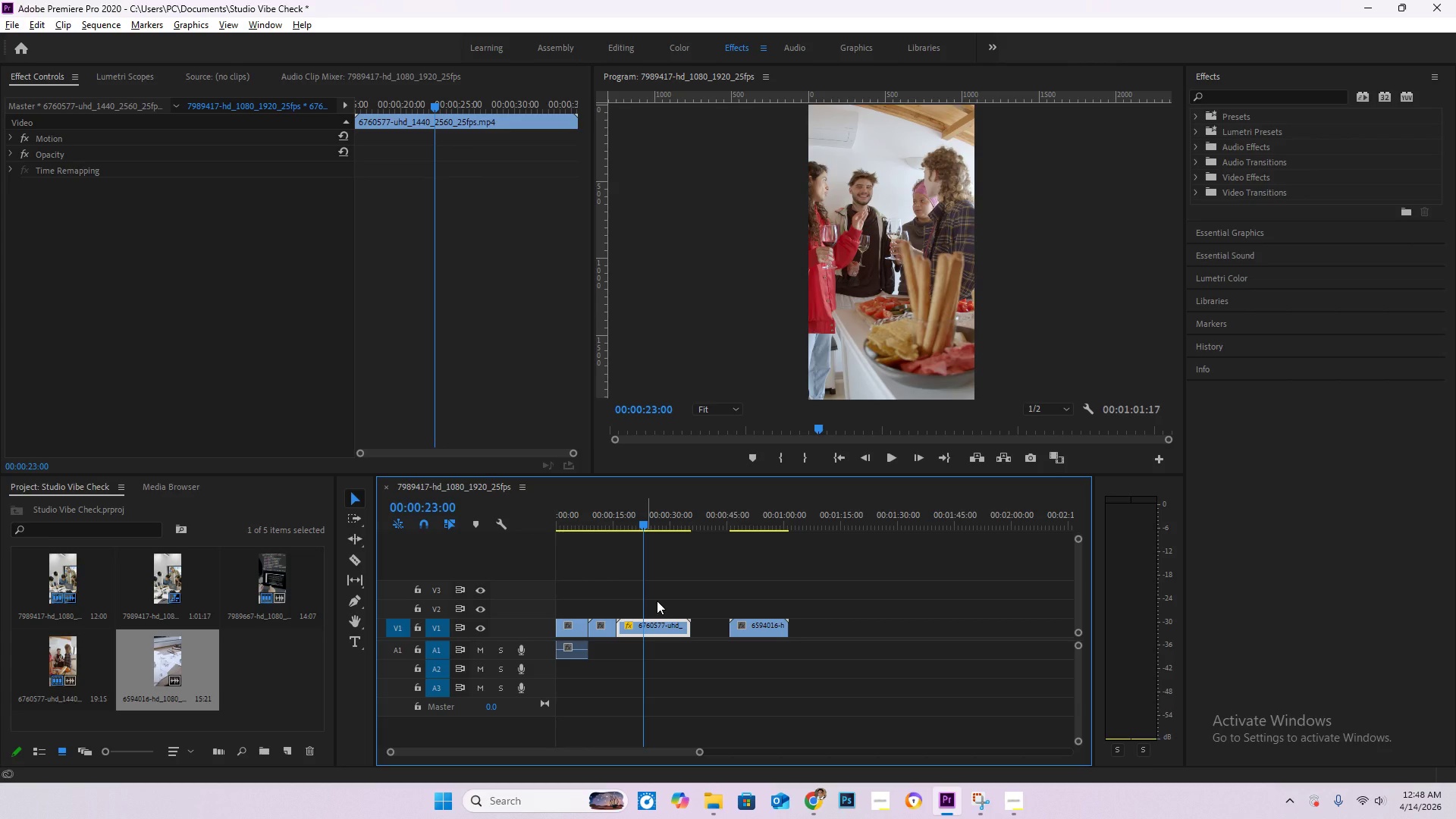 
key(C)
 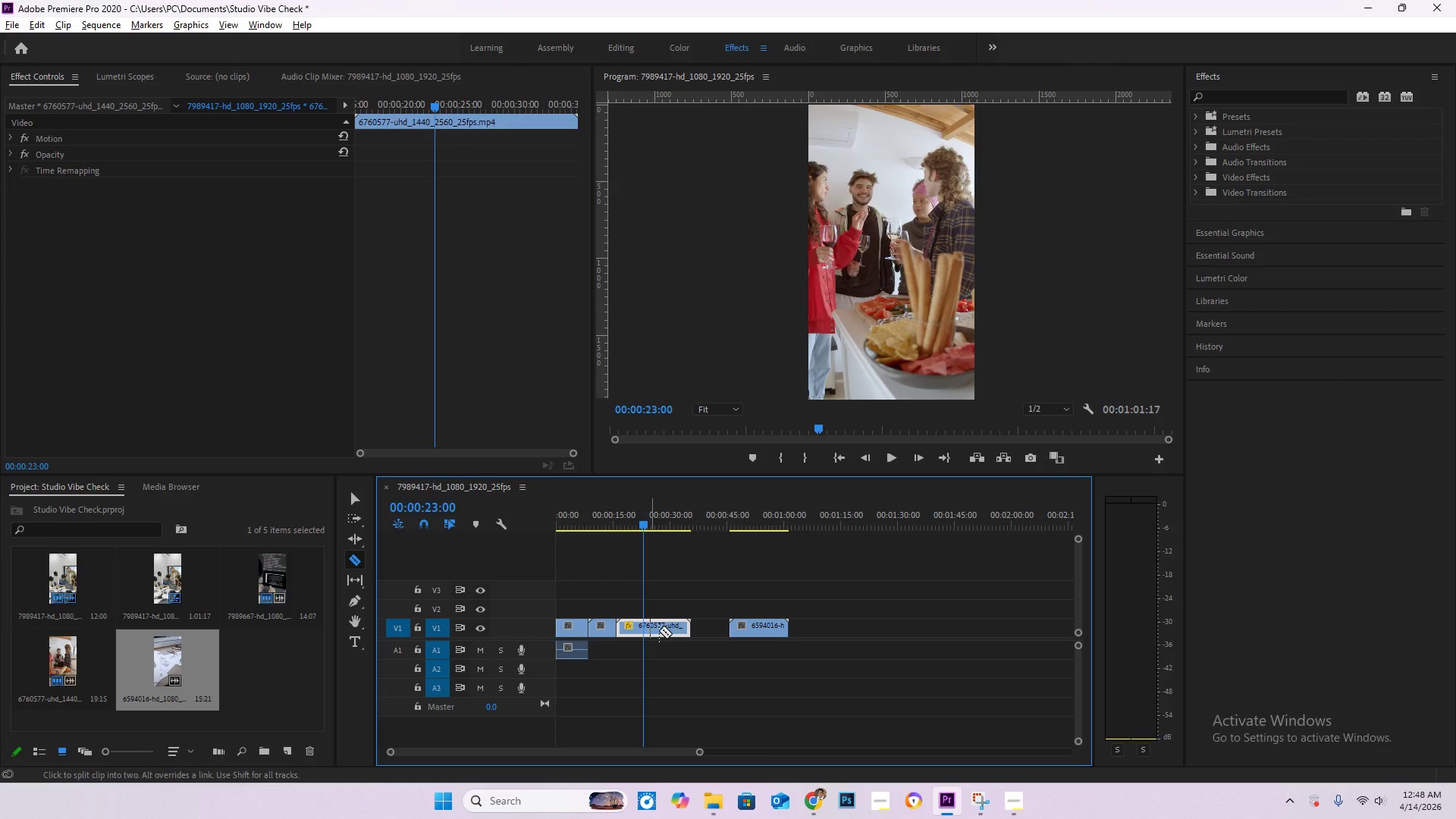 
left_click([648, 624])
 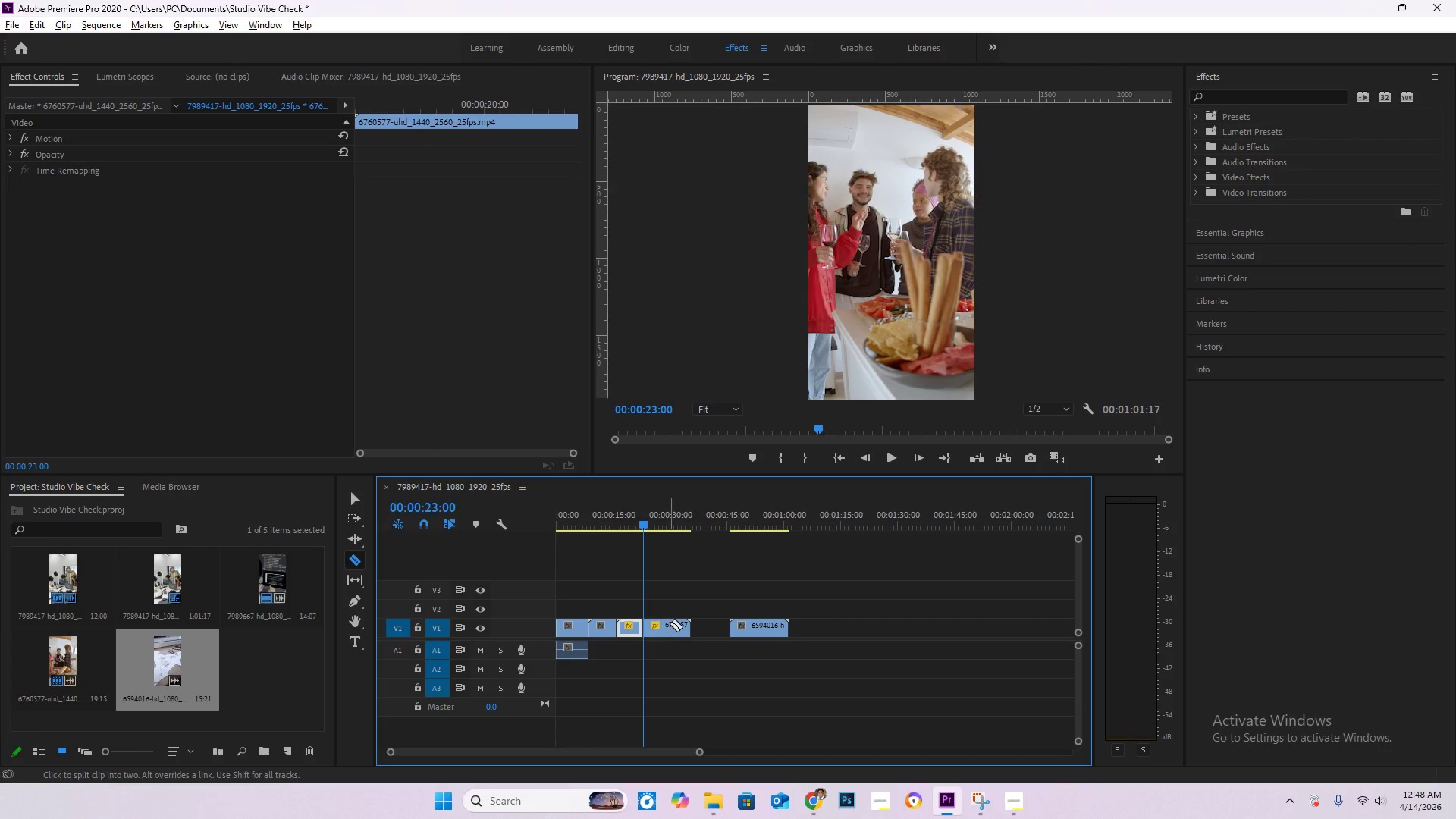 
key(V)
 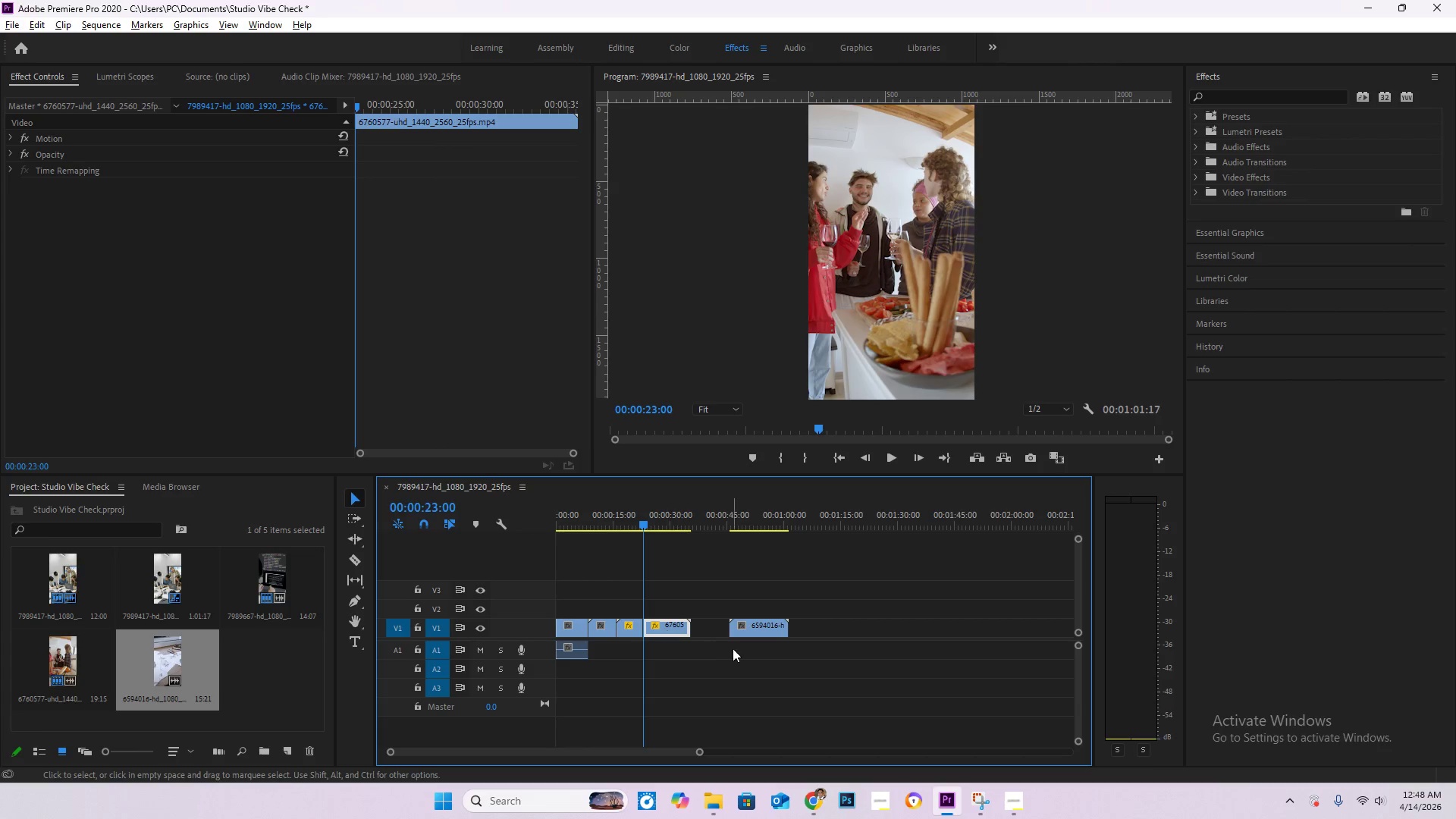 
key(Delete)
 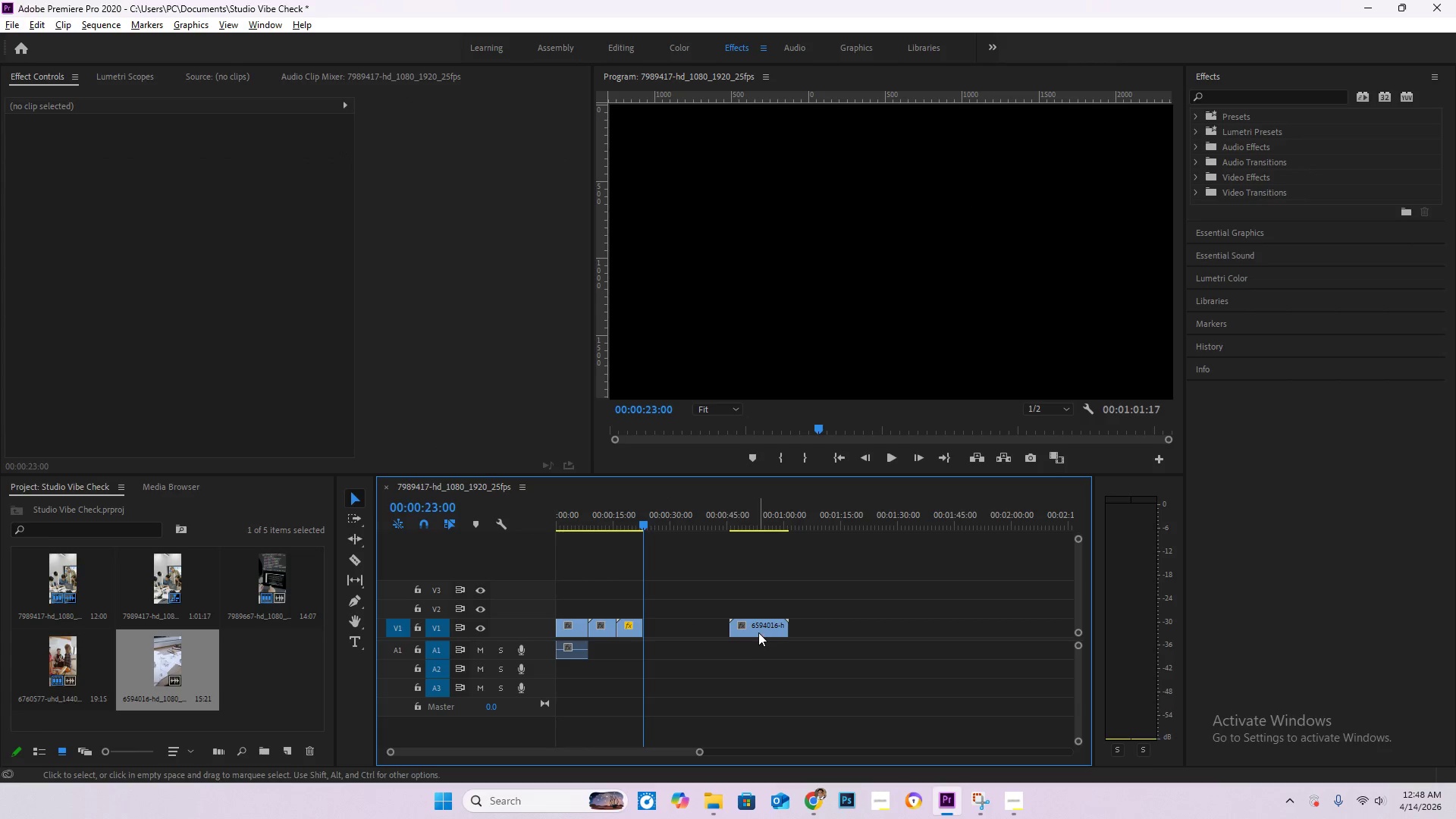 
left_click_drag(start_coordinate=[758, 632], to_coordinate=[670, 632])
 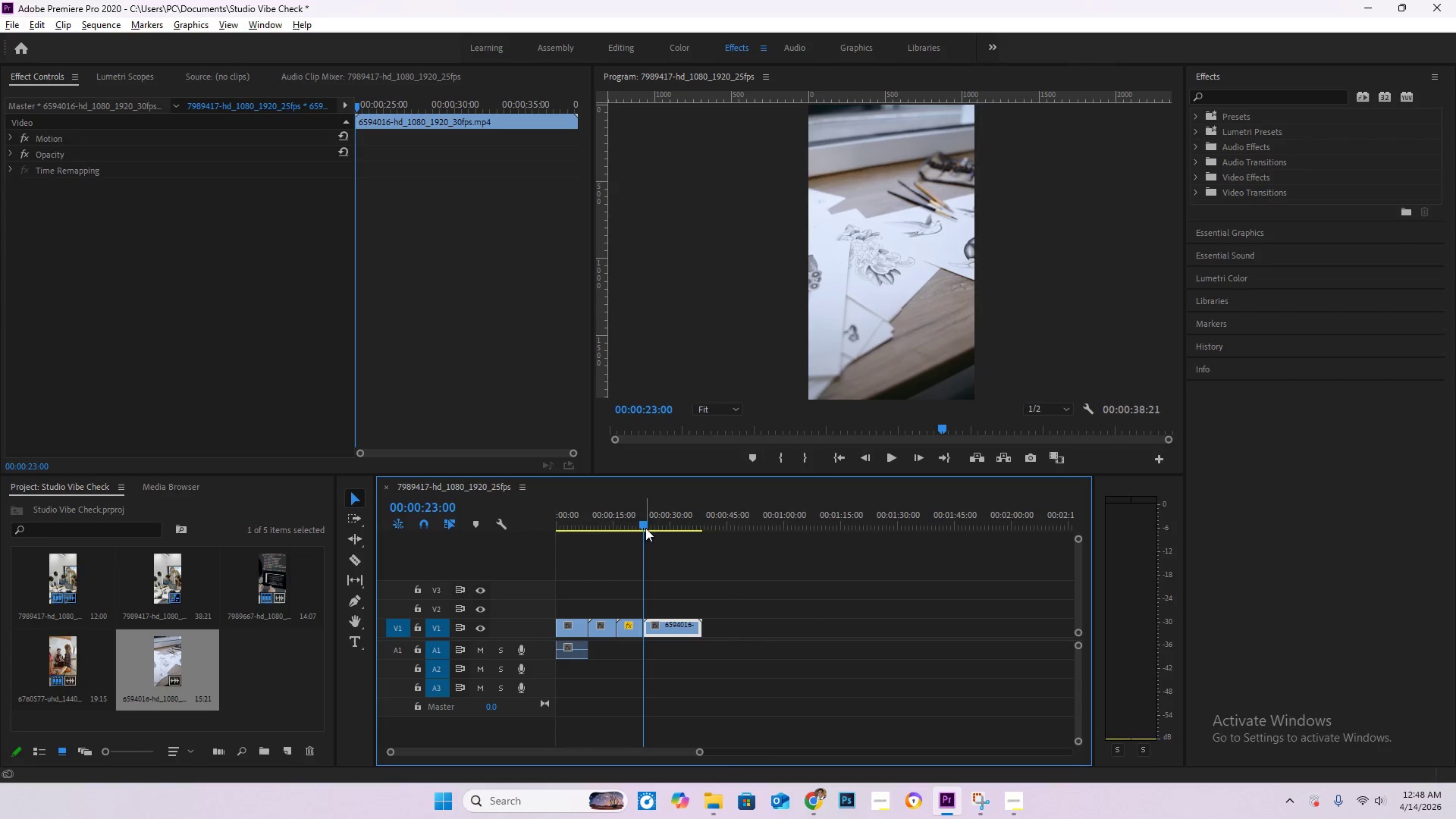 
left_click_drag(start_coordinate=[643, 519], to_coordinate=[671, 528])
 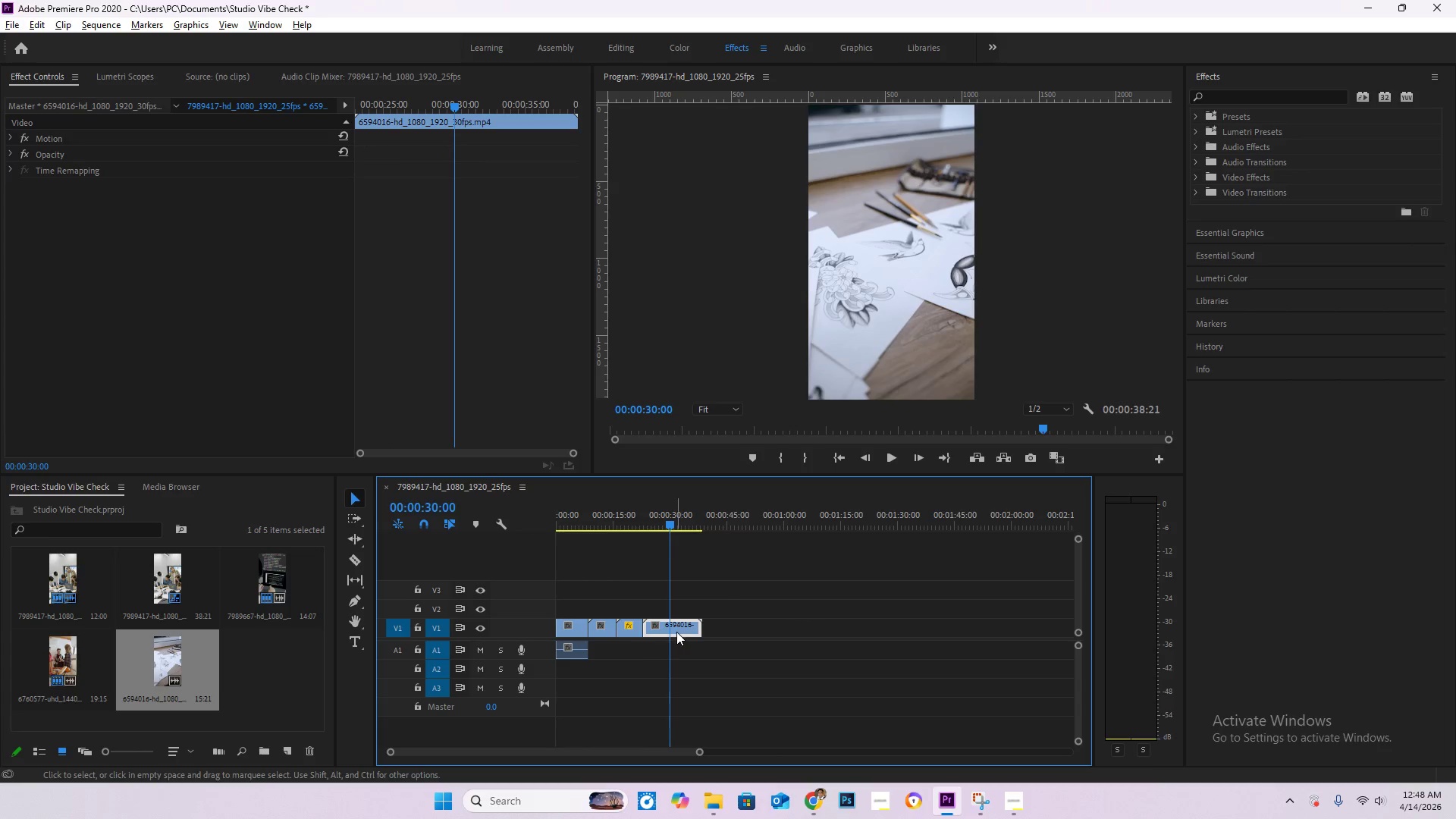 
key(C)
 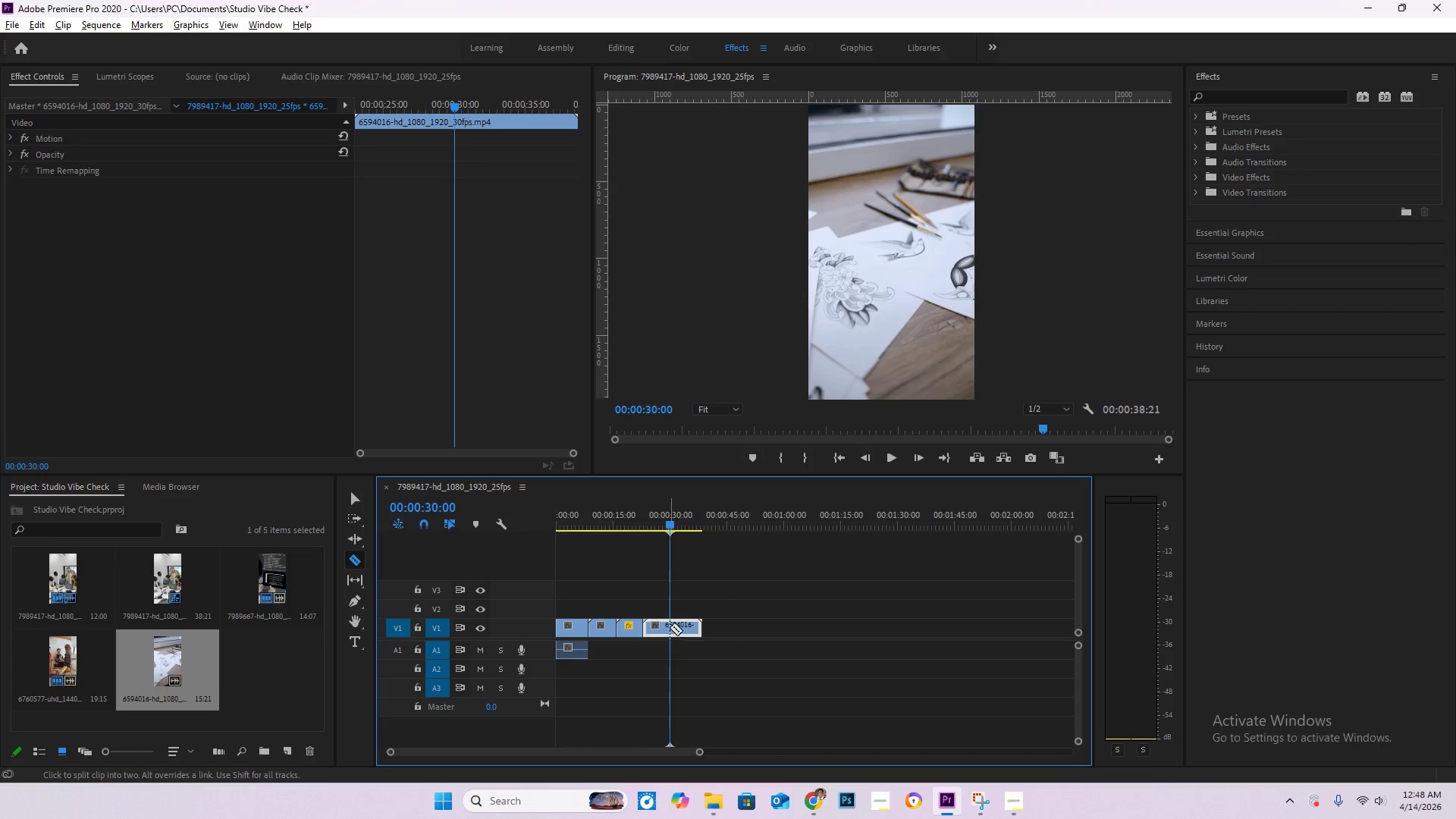 
left_click([670, 625])
 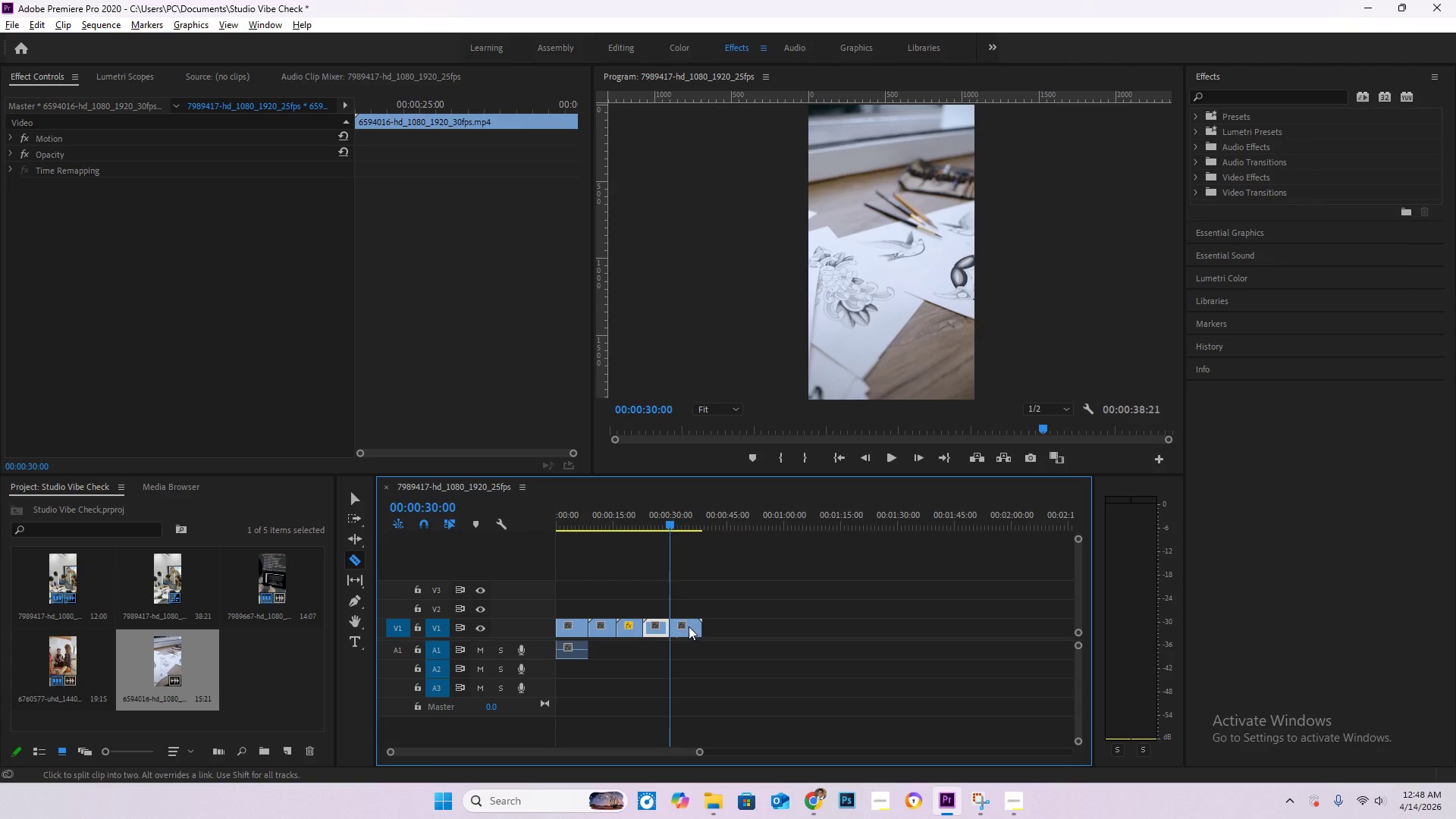 
key(V)
 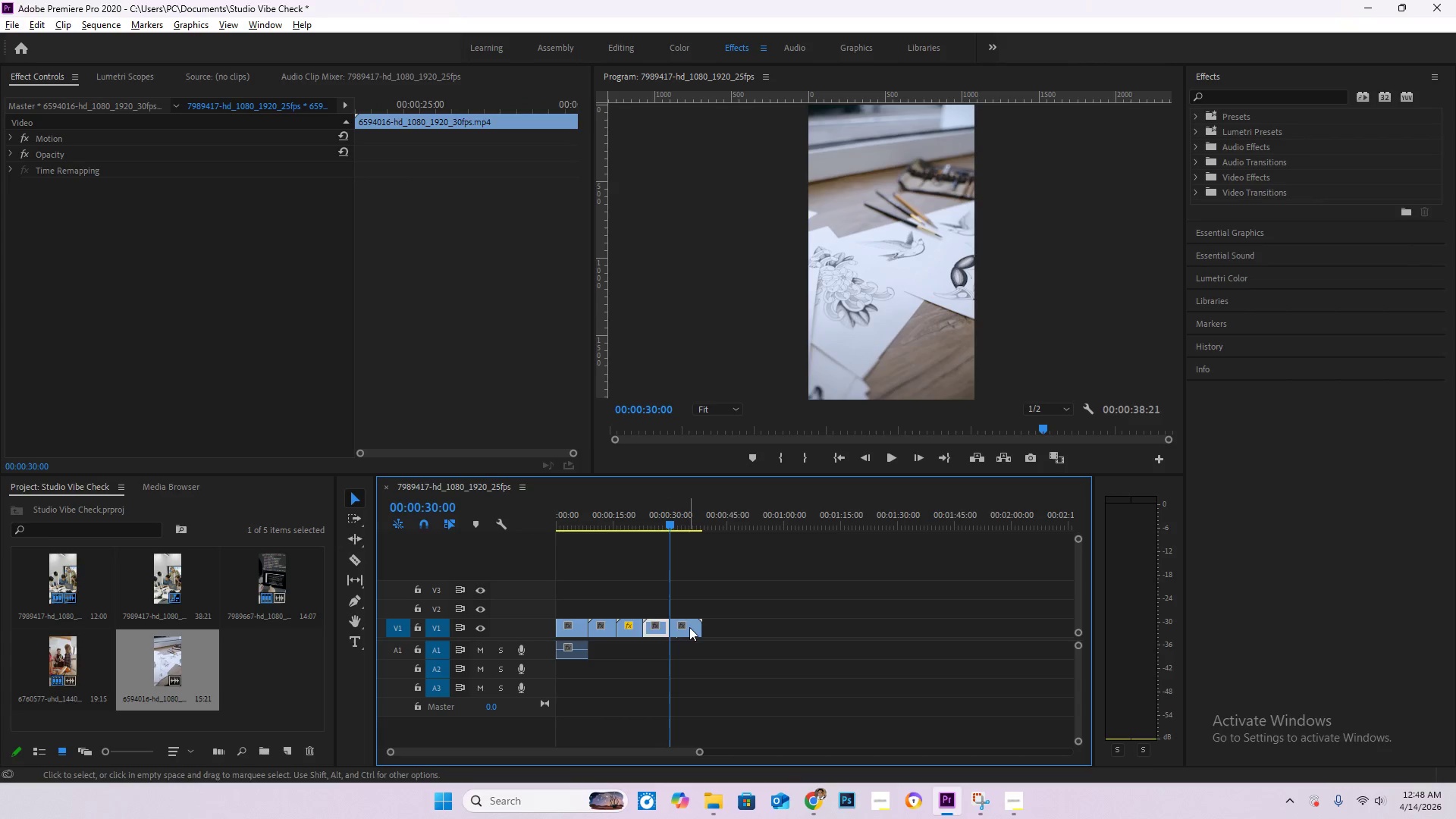 
double_click([689, 627])
 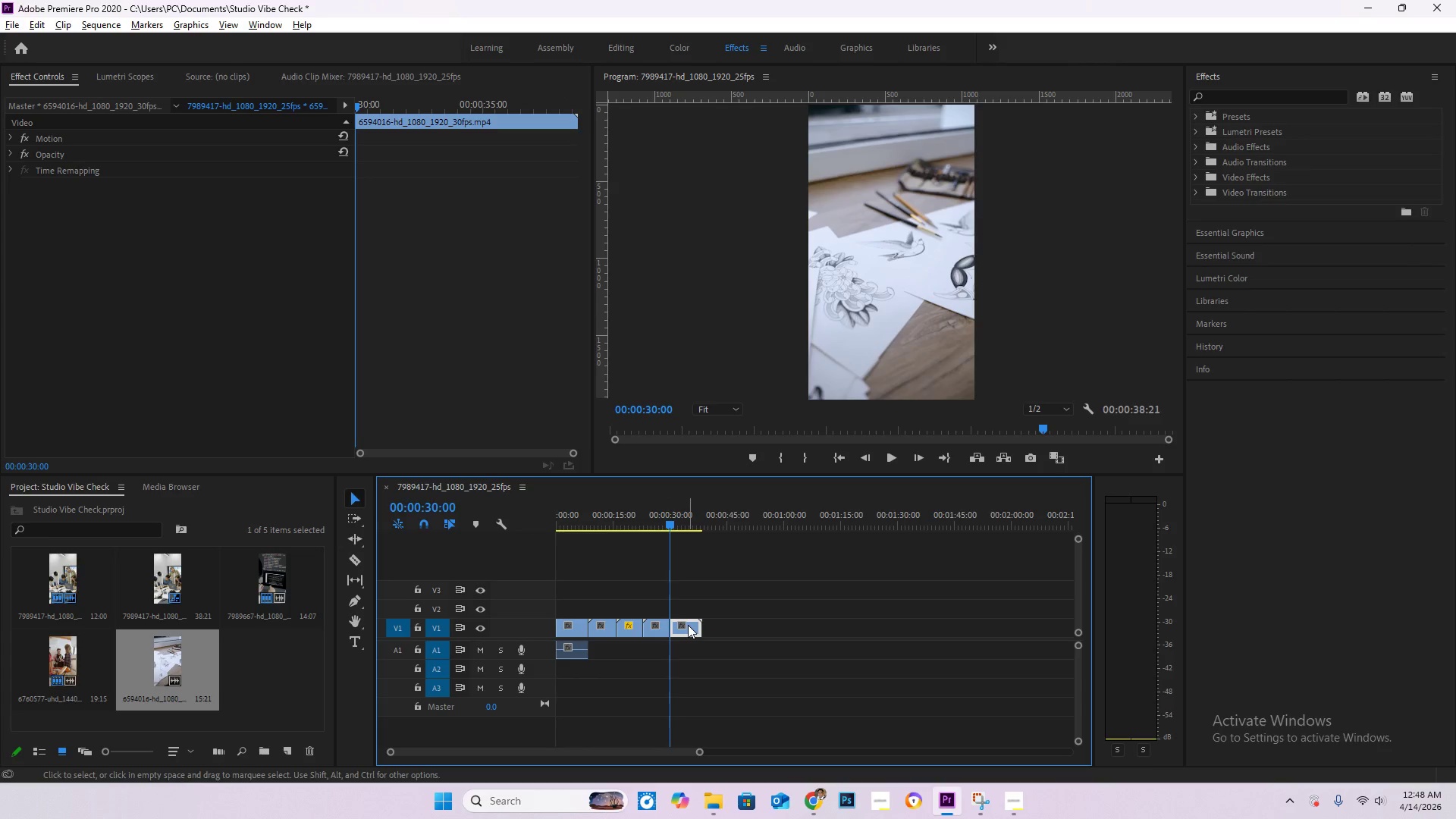 
key(Delete)
 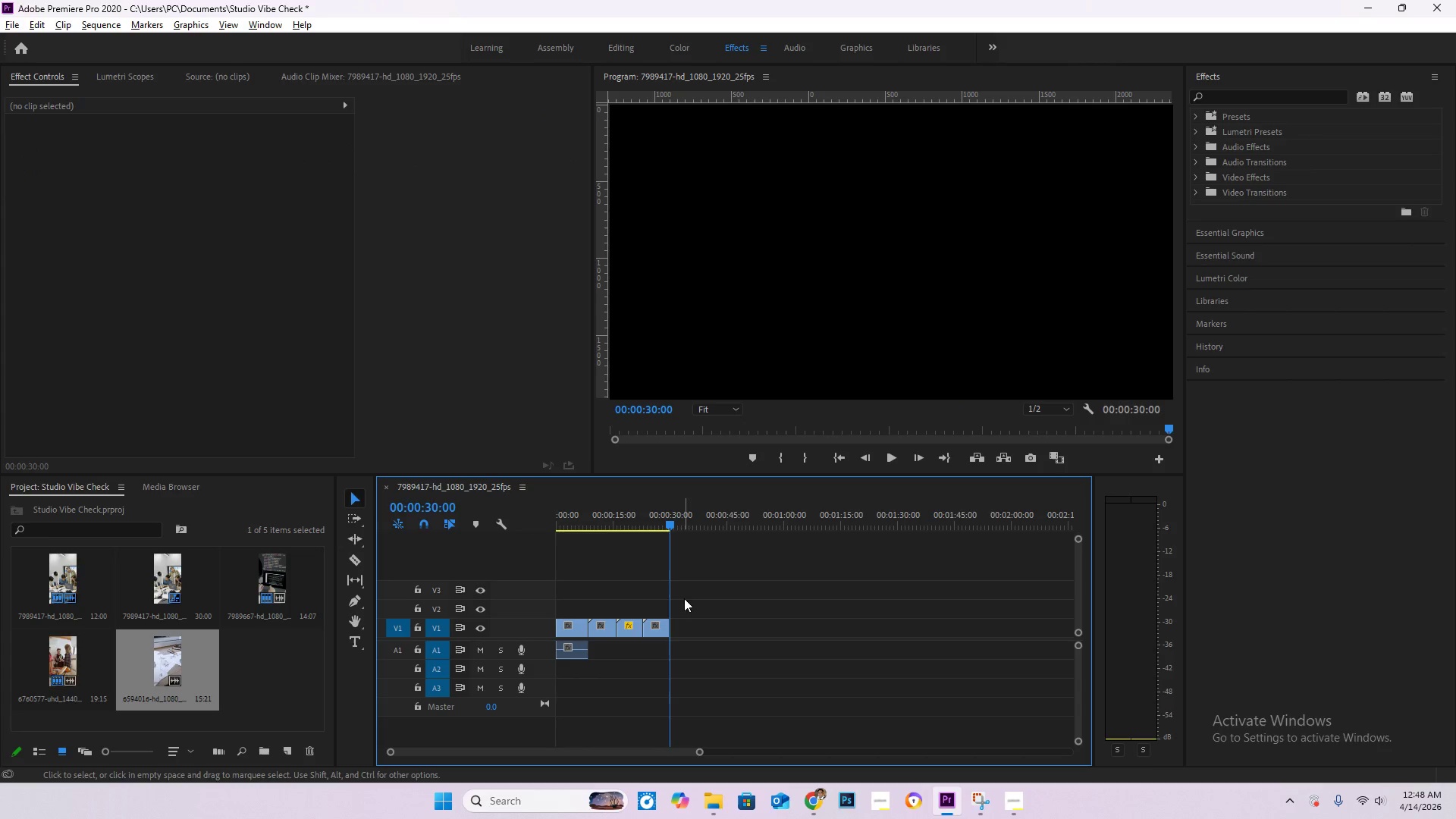 
hold_key(key=AltLeft, duration=1.05)
 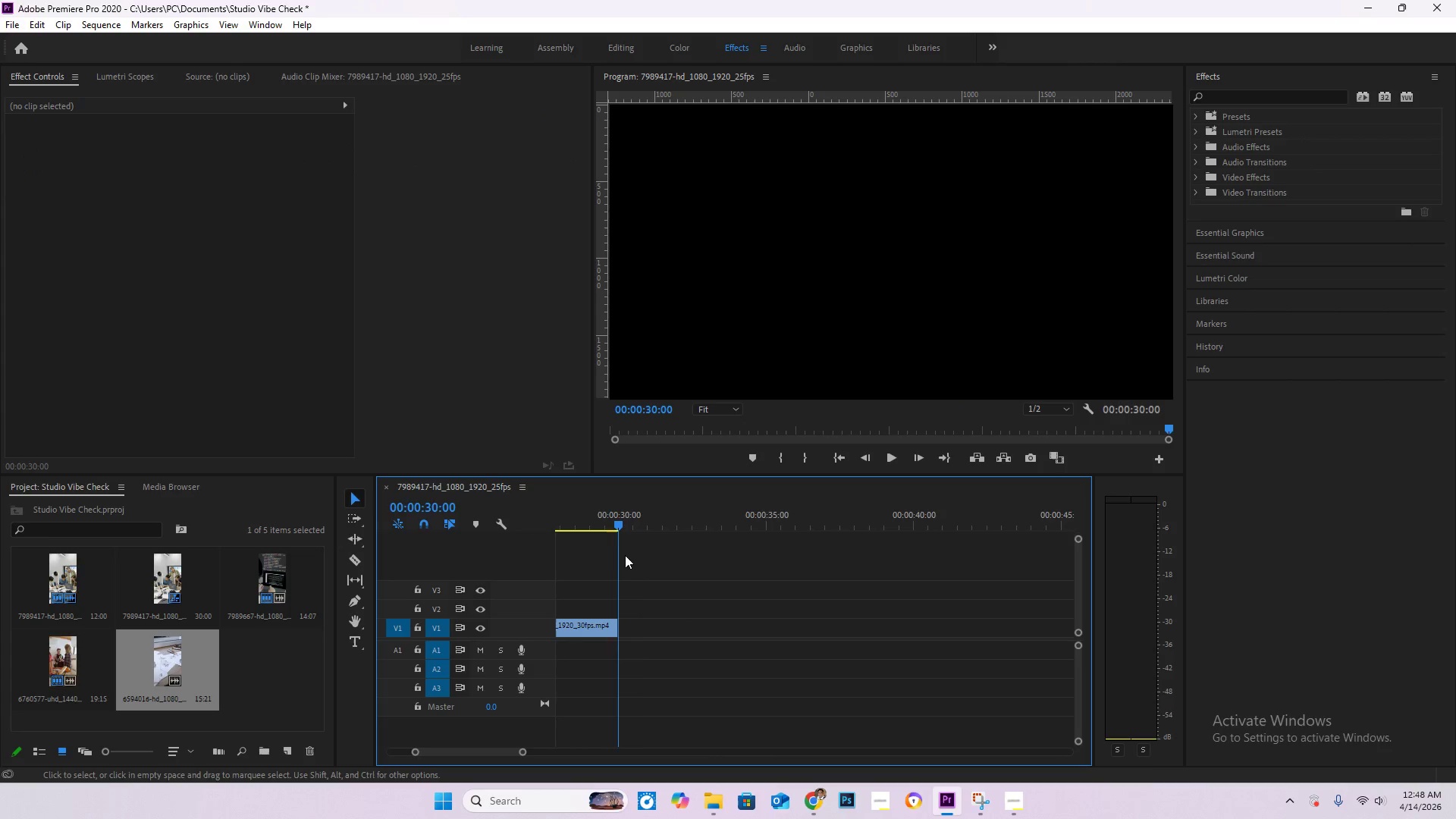 
key(Alt+AltLeft)
 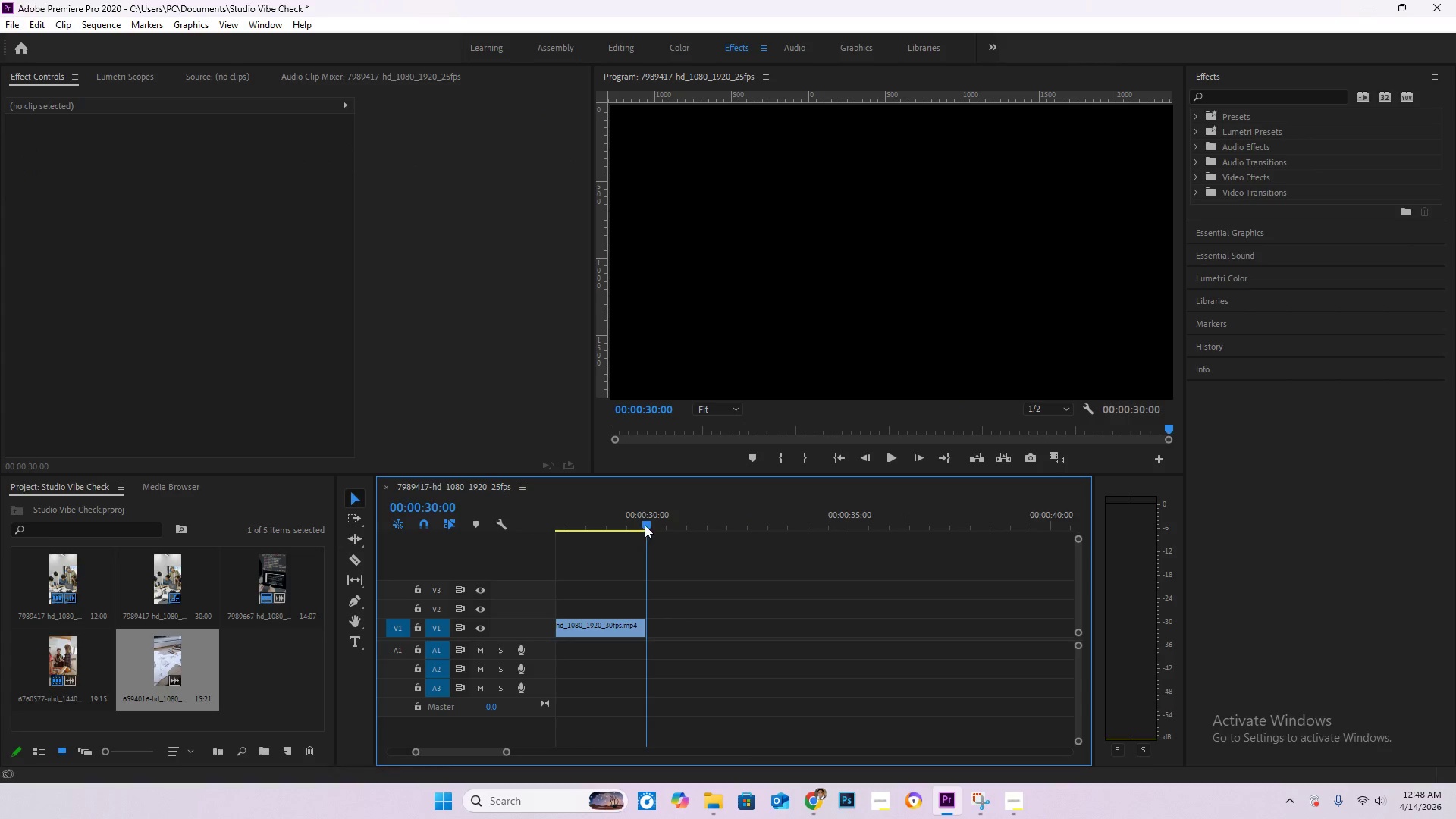 
left_click_drag(start_coordinate=[648, 524], to_coordinate=[658, 526])
 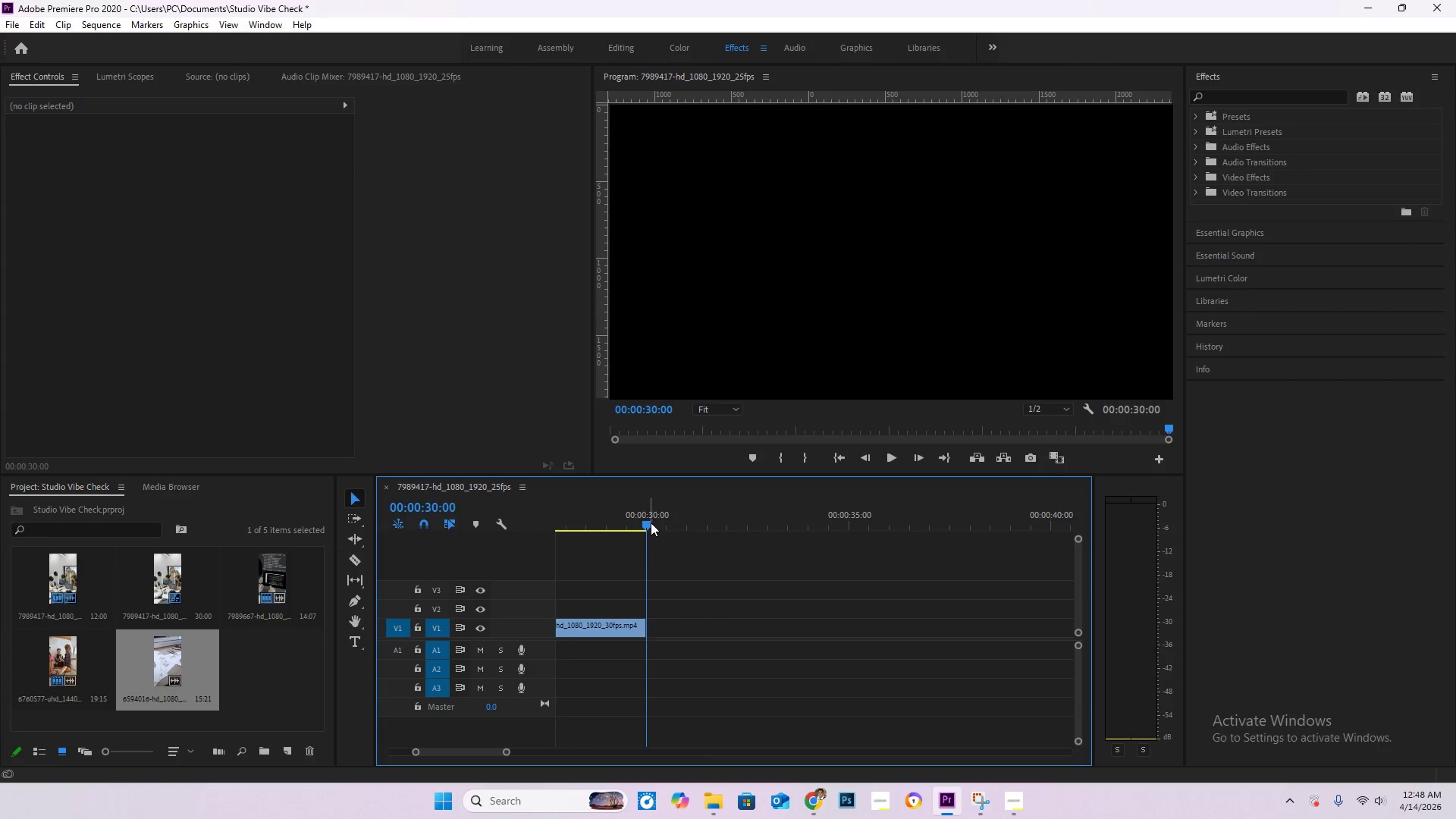 
scroll: coordinate [629, 561], scroll_direction: up, amount: 24.0
 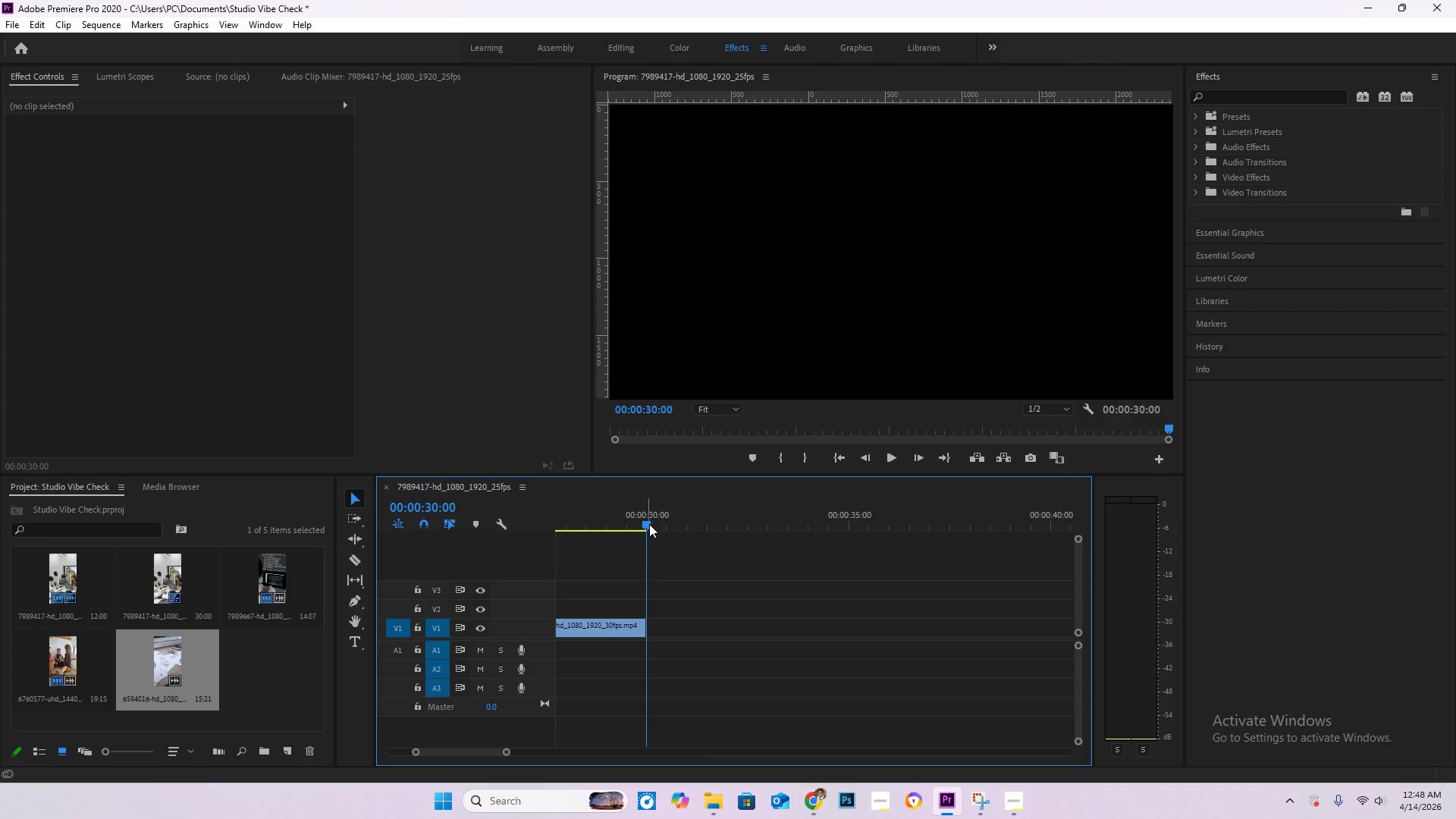 
left_click_drag(start_coordinate=[651, 522], to_coordinate=[664, 526])
 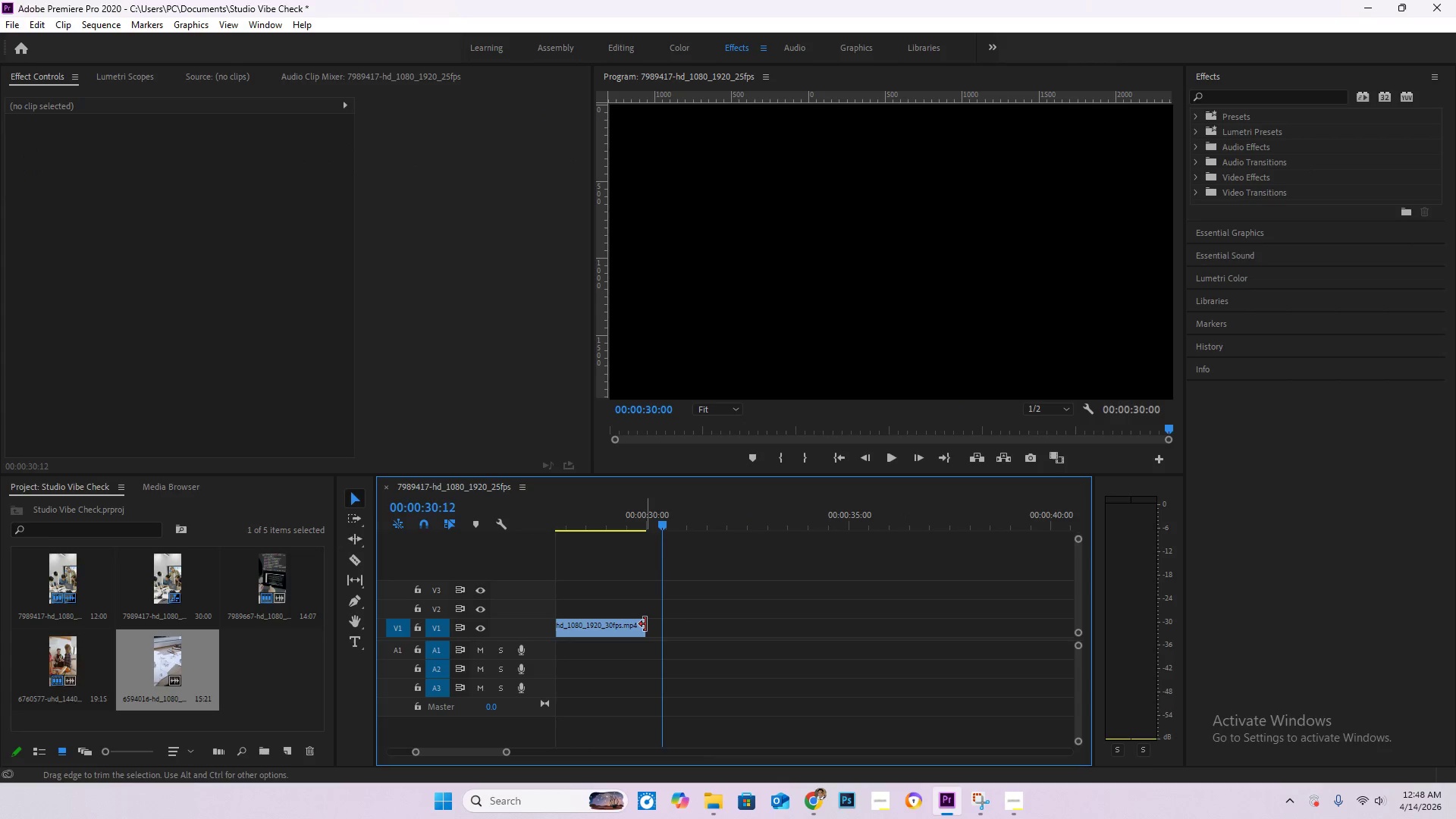 
left_click_drag(start_coordinate=[645, 626], to_coordinate=[658, 626])
 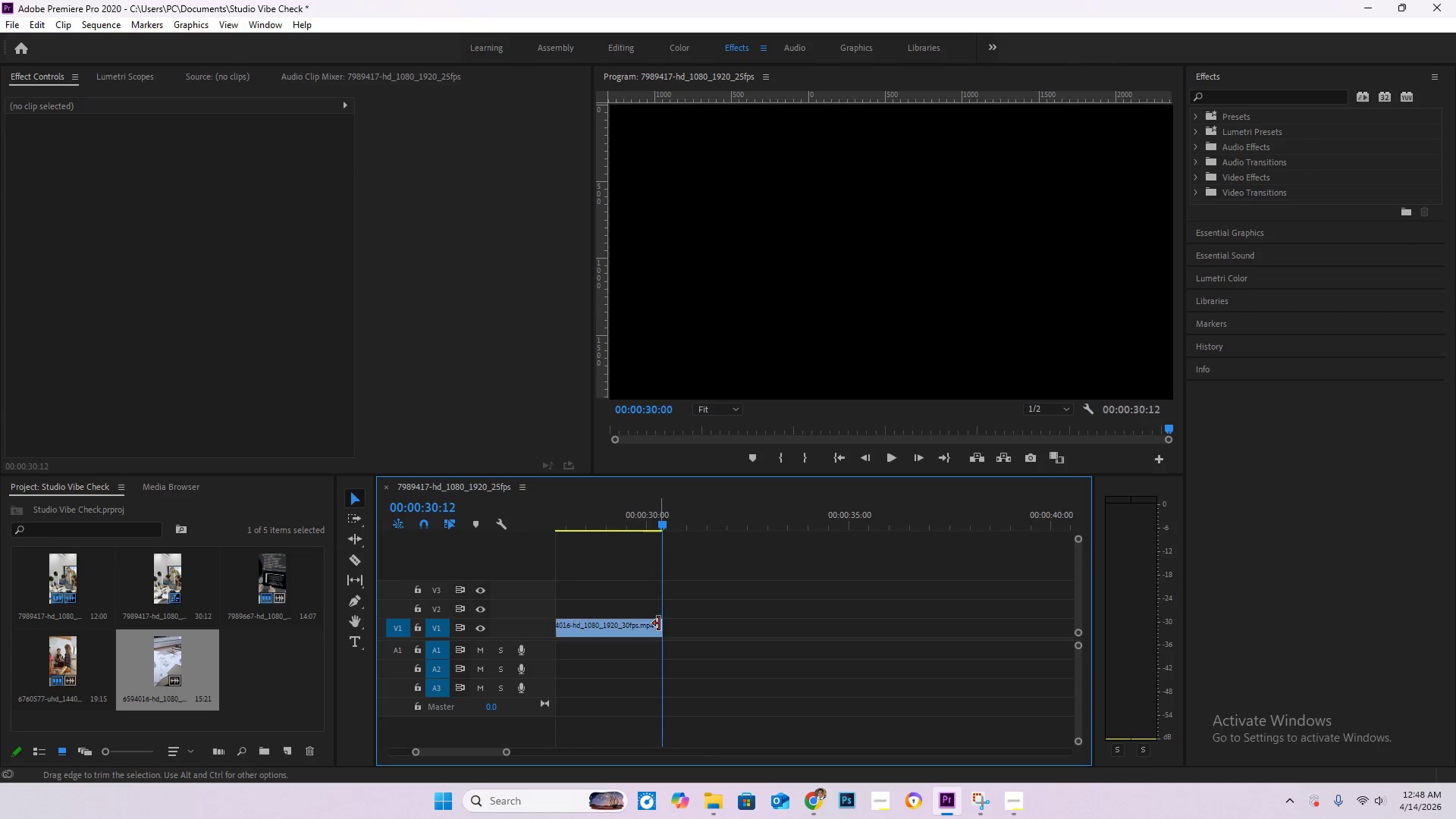 
hold_key(key=AltLeft, duration=0.88)
scroll: coordinate [600, 701], scroll_direction: down, amount: 16.0
 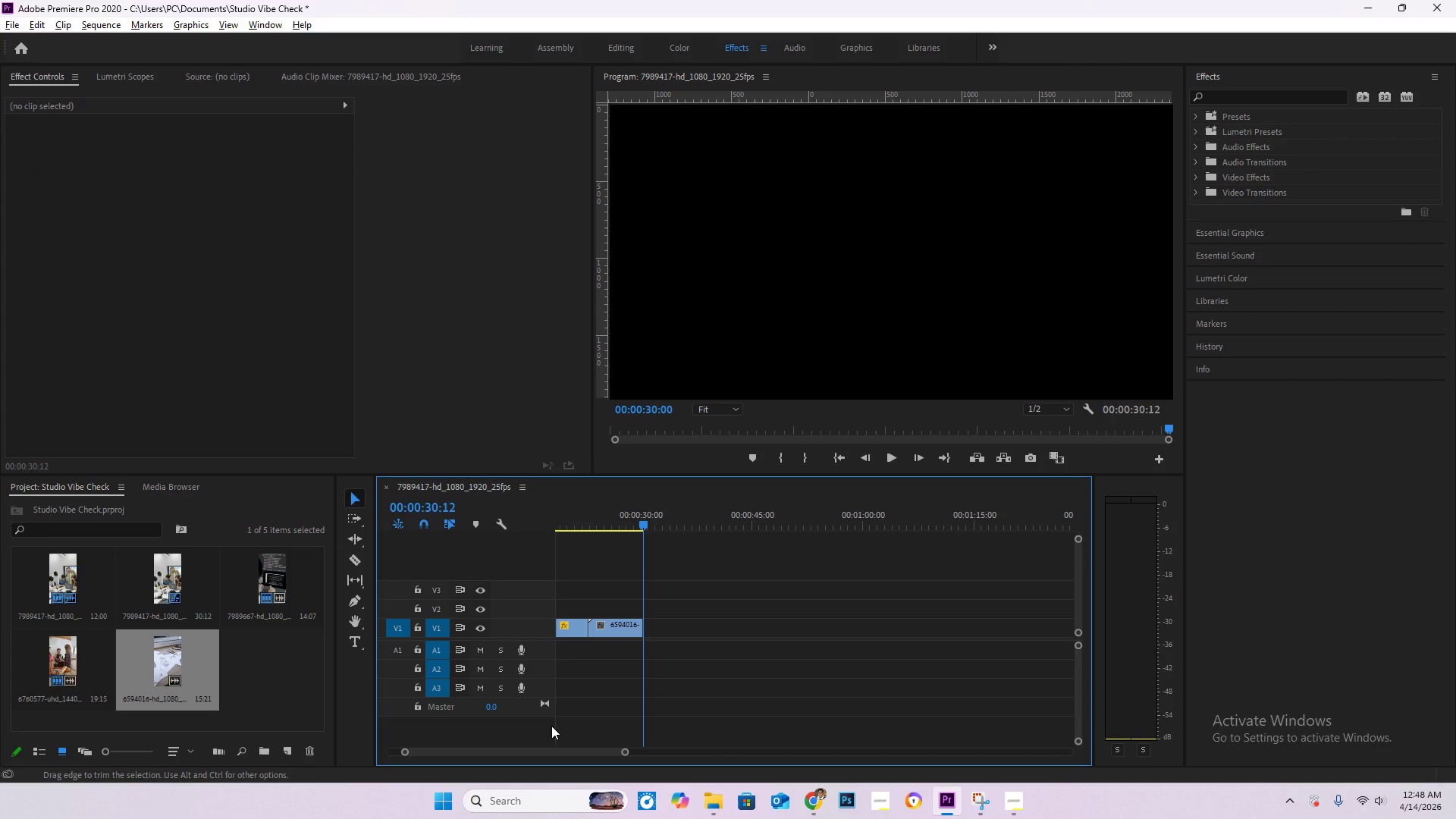 
left_click_drag(start_coordinate=[544, 753], to_coordinate=[392, 746])
 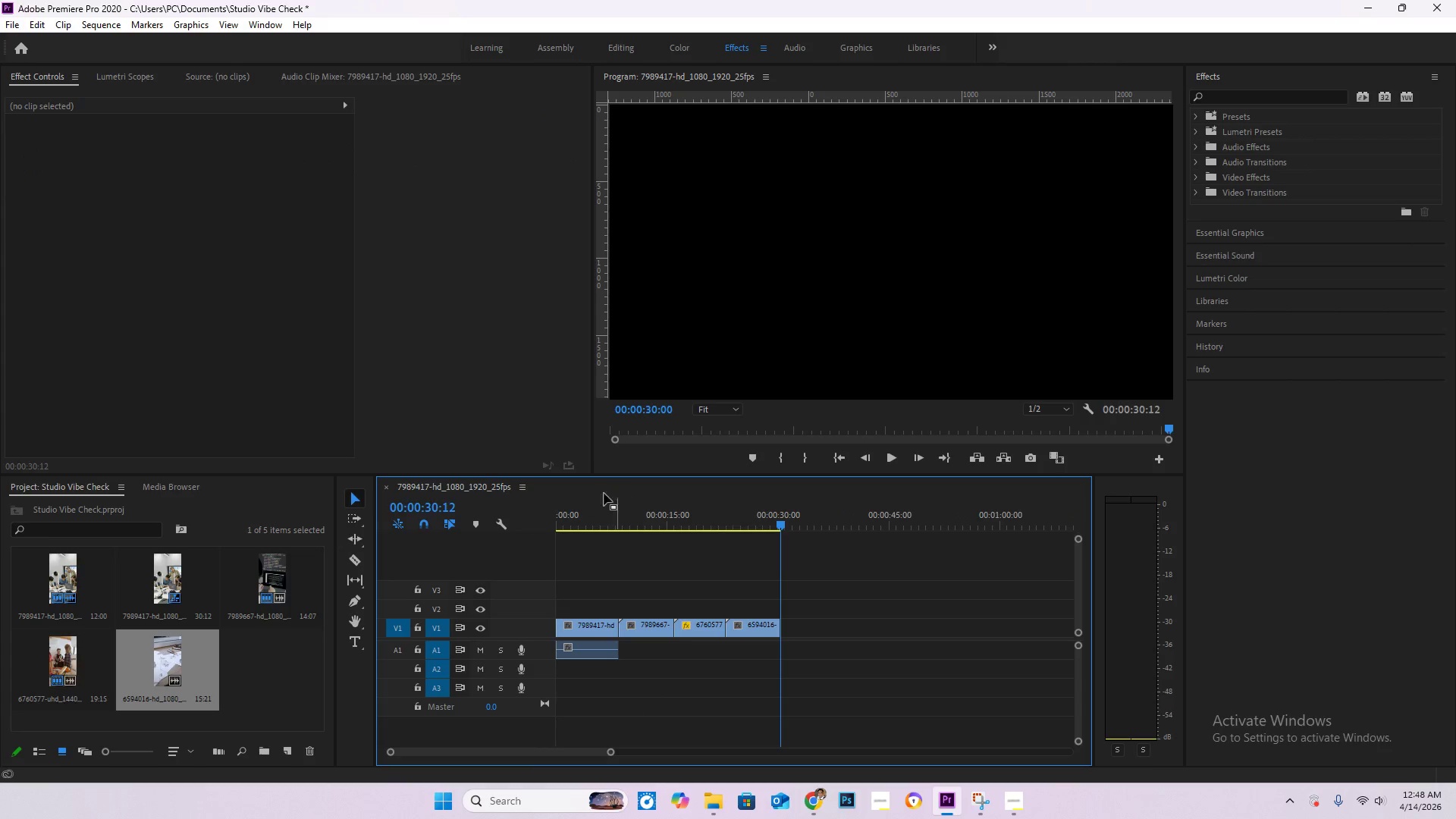 
left_click_drag(start_coordinate=[589, 512], to_coordinate=[485, 507])
 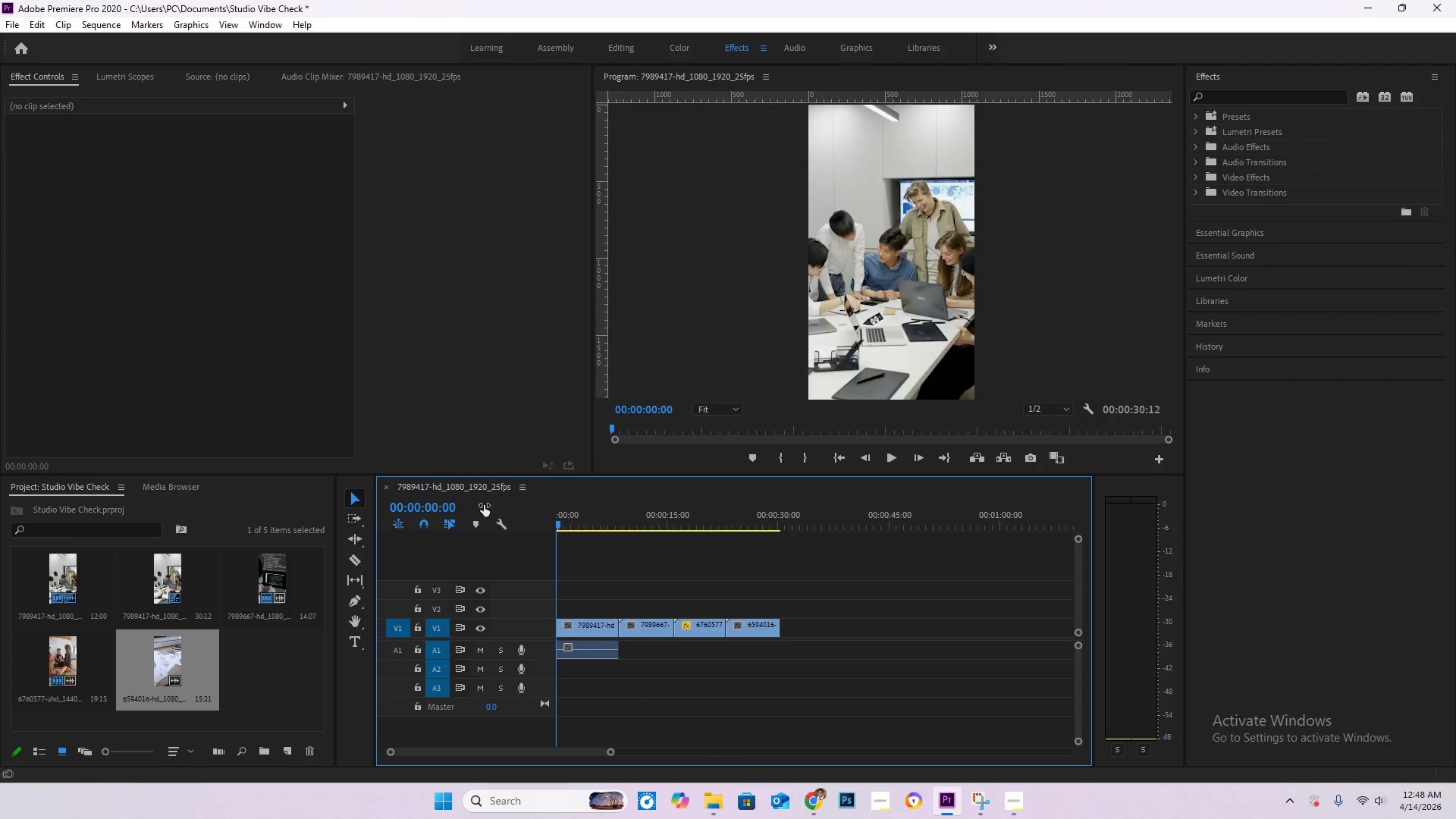 
key(Space)
 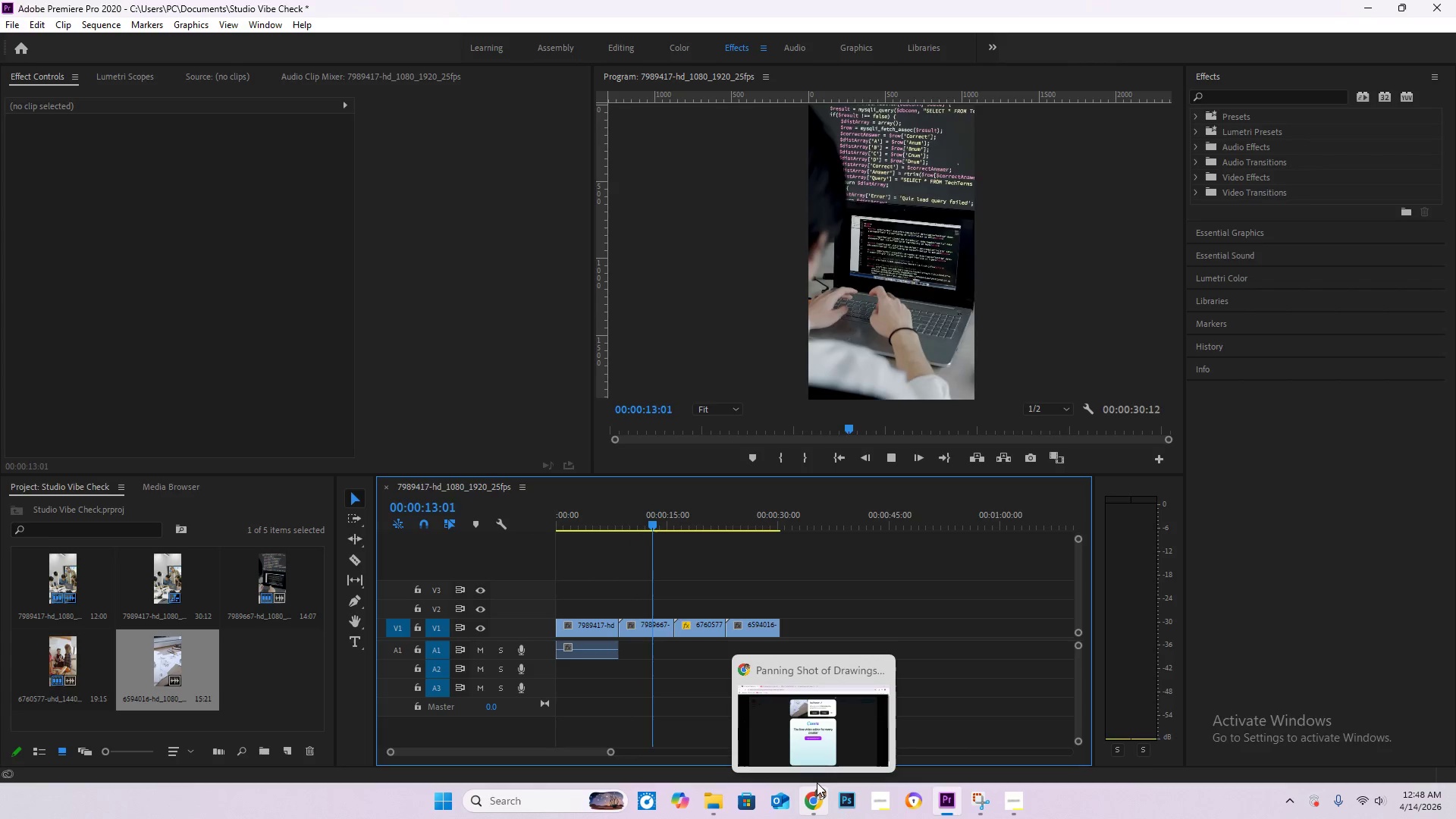 
wait(18.22)
 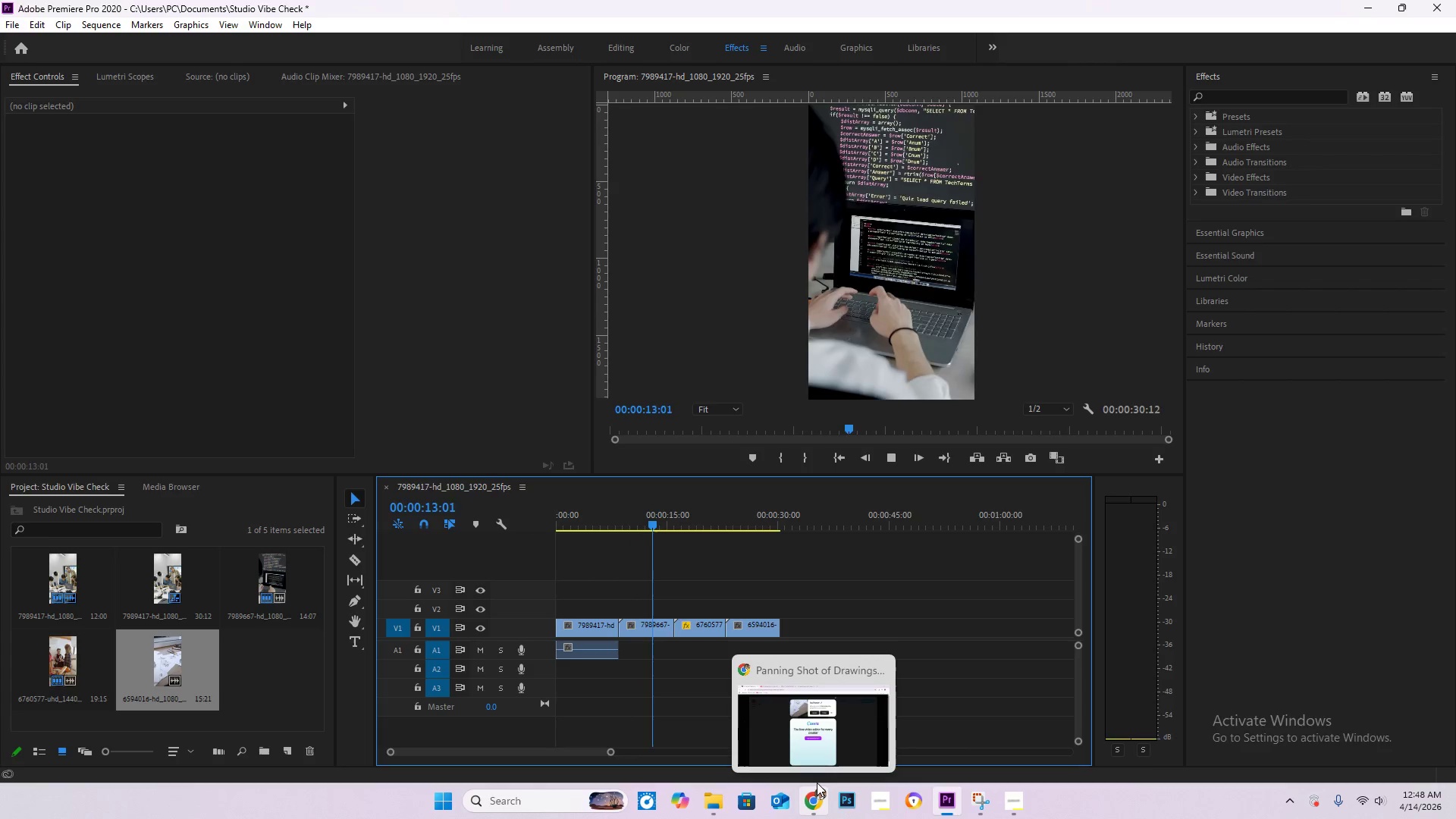 
key(Space)
 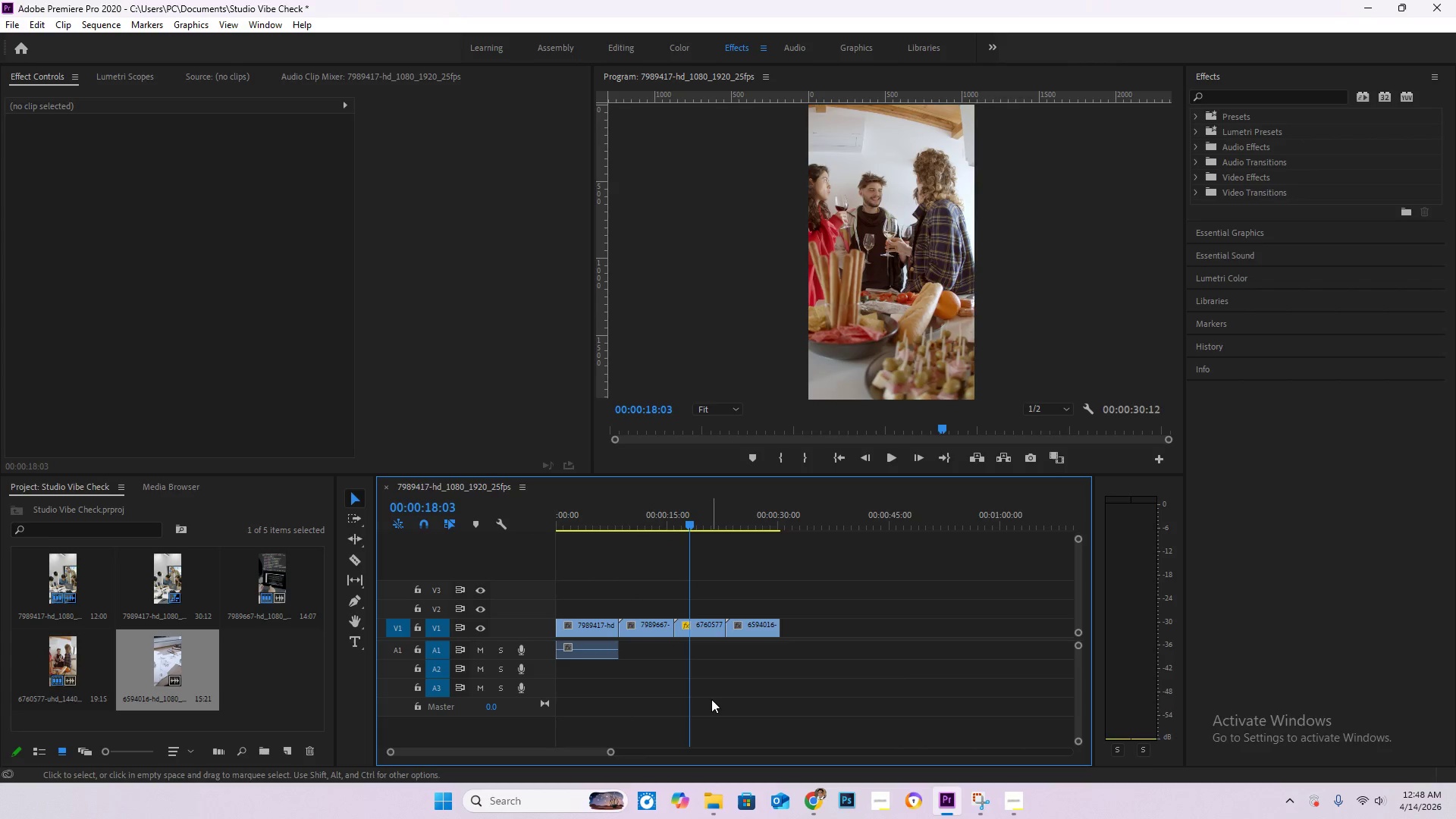 
key(Control+ControlLeft)
 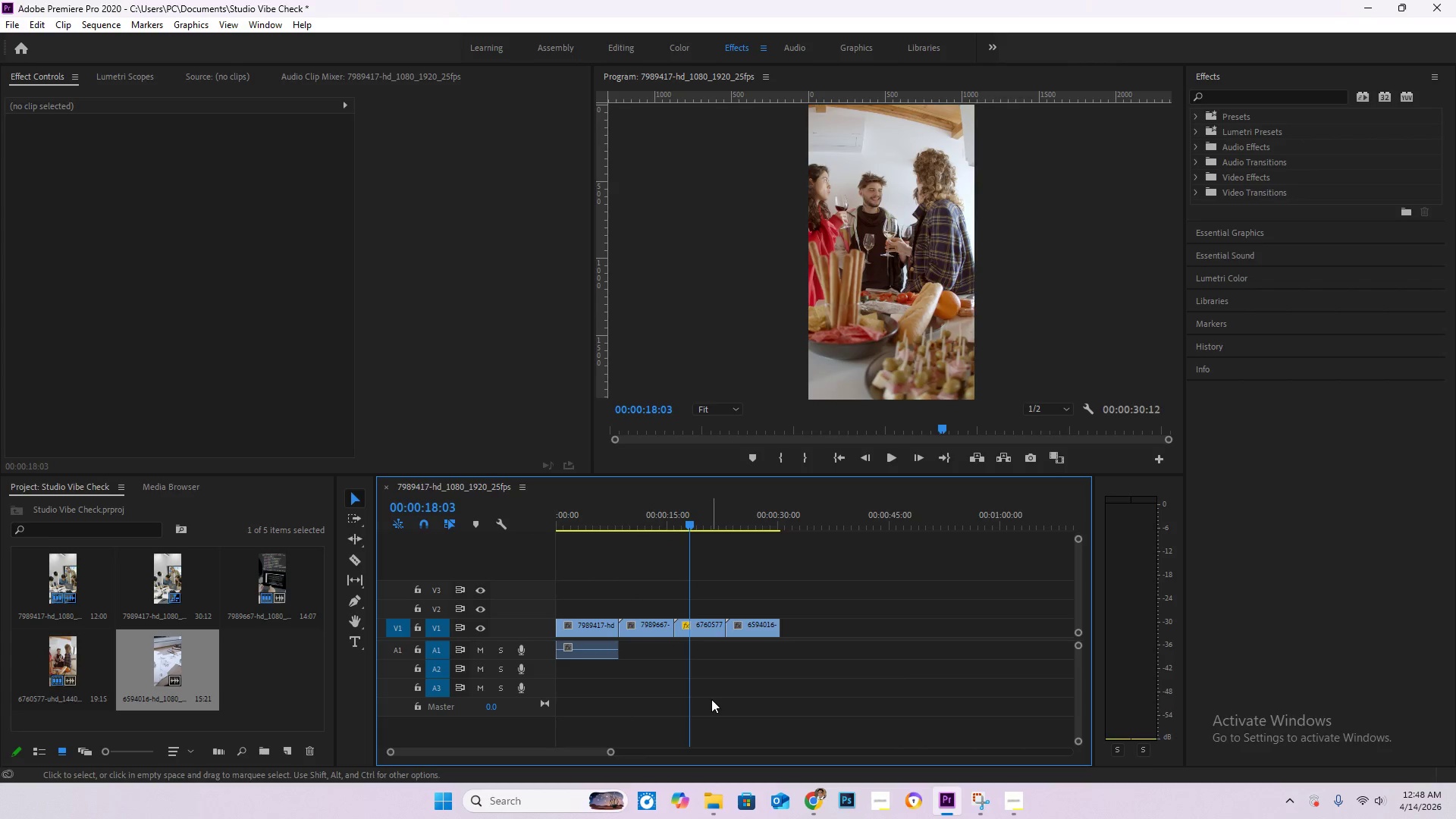 
key(Control+S)
 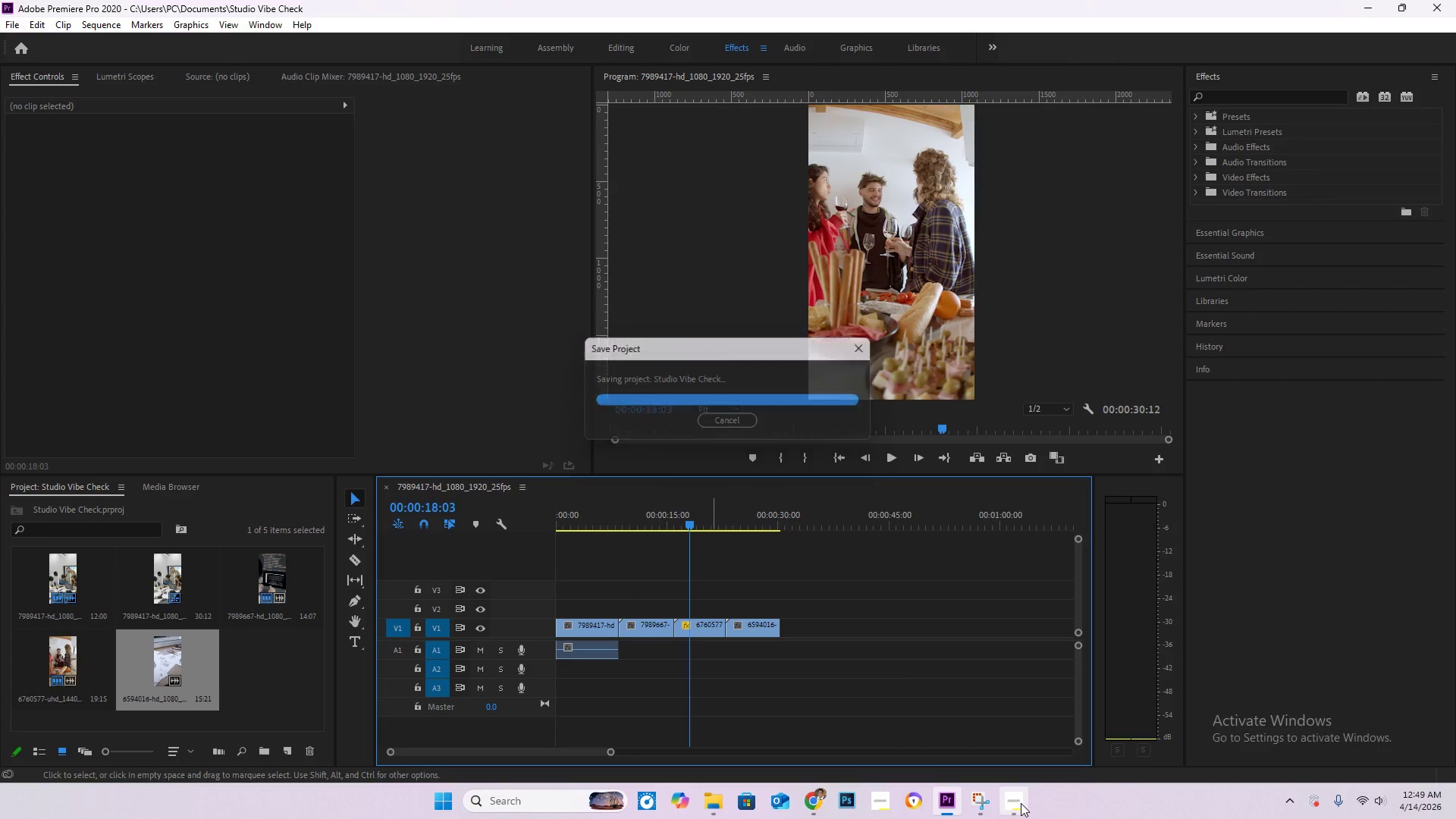 
left_click([1021, 803])